 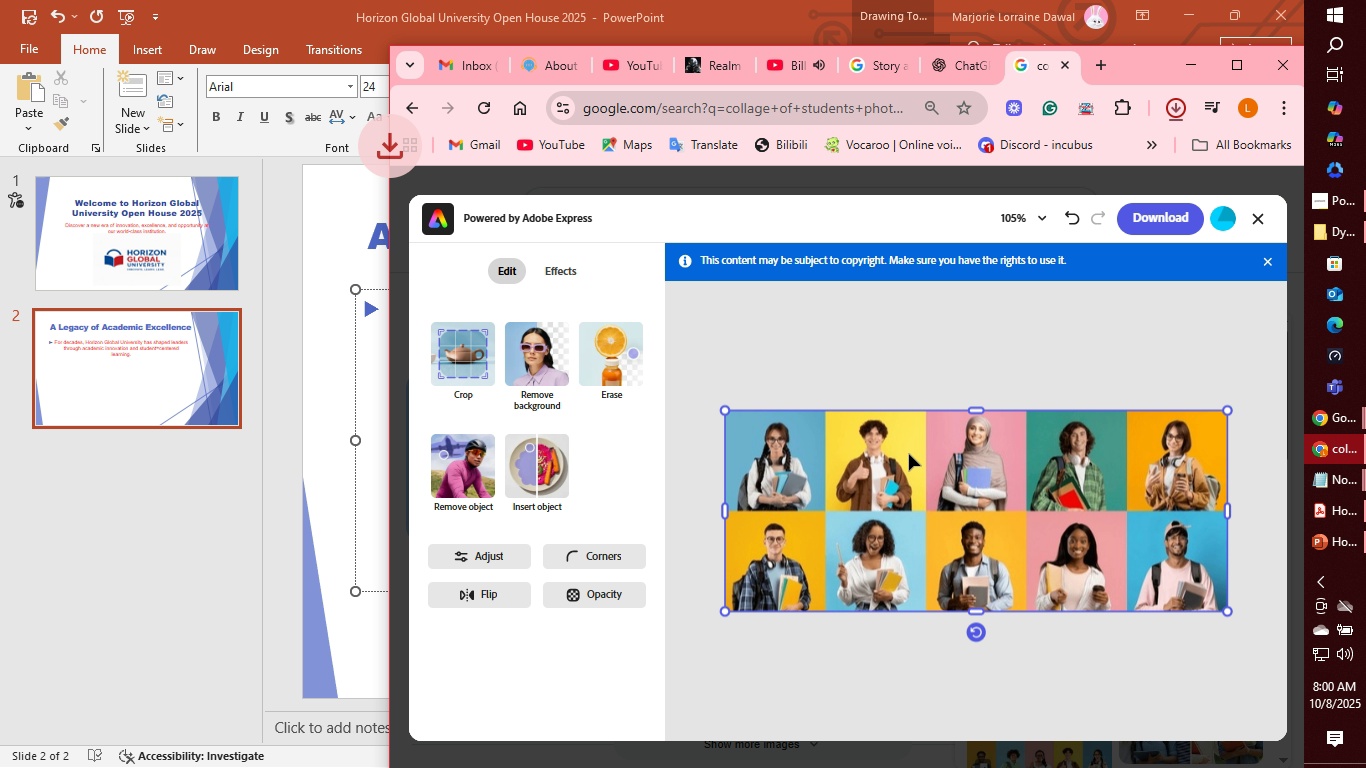 
left_click([1007, 151])
 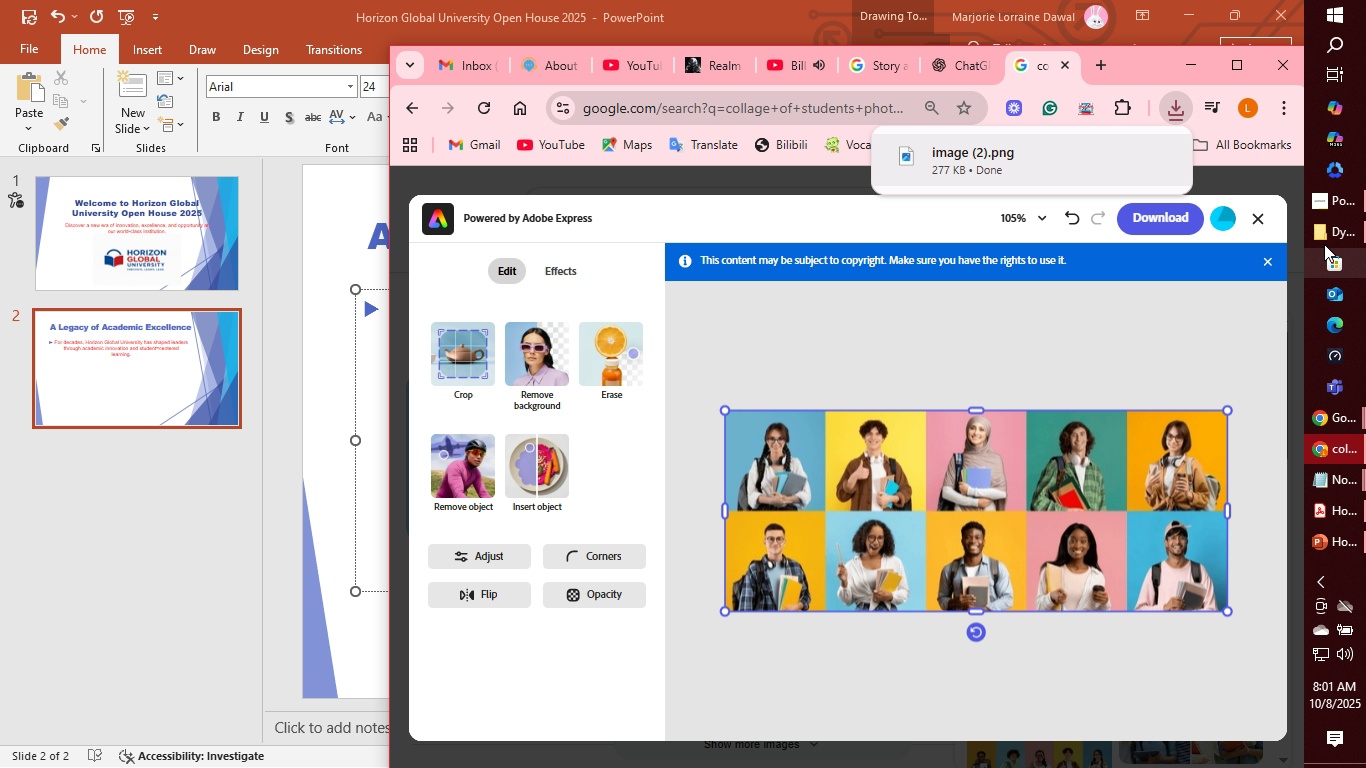 
wait(7.1)
 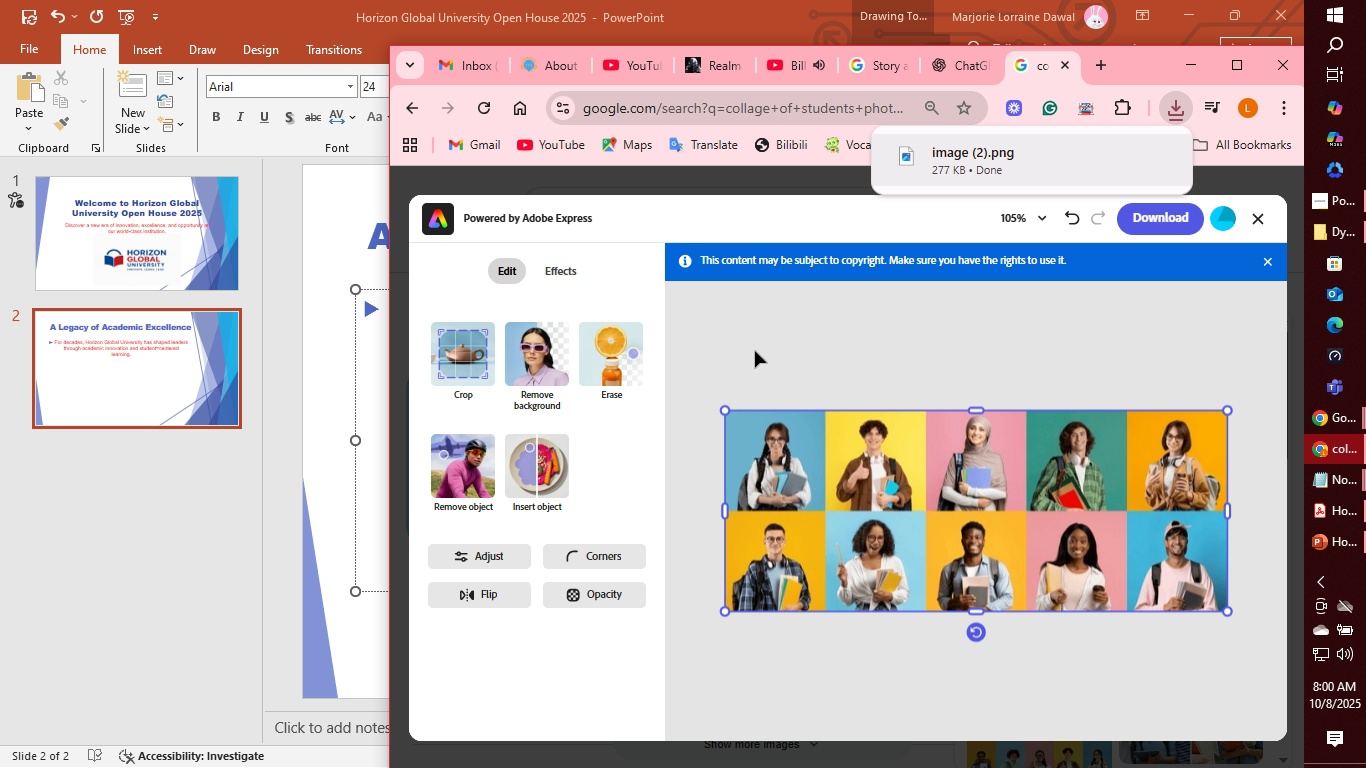 
left_click([1338, 235])
 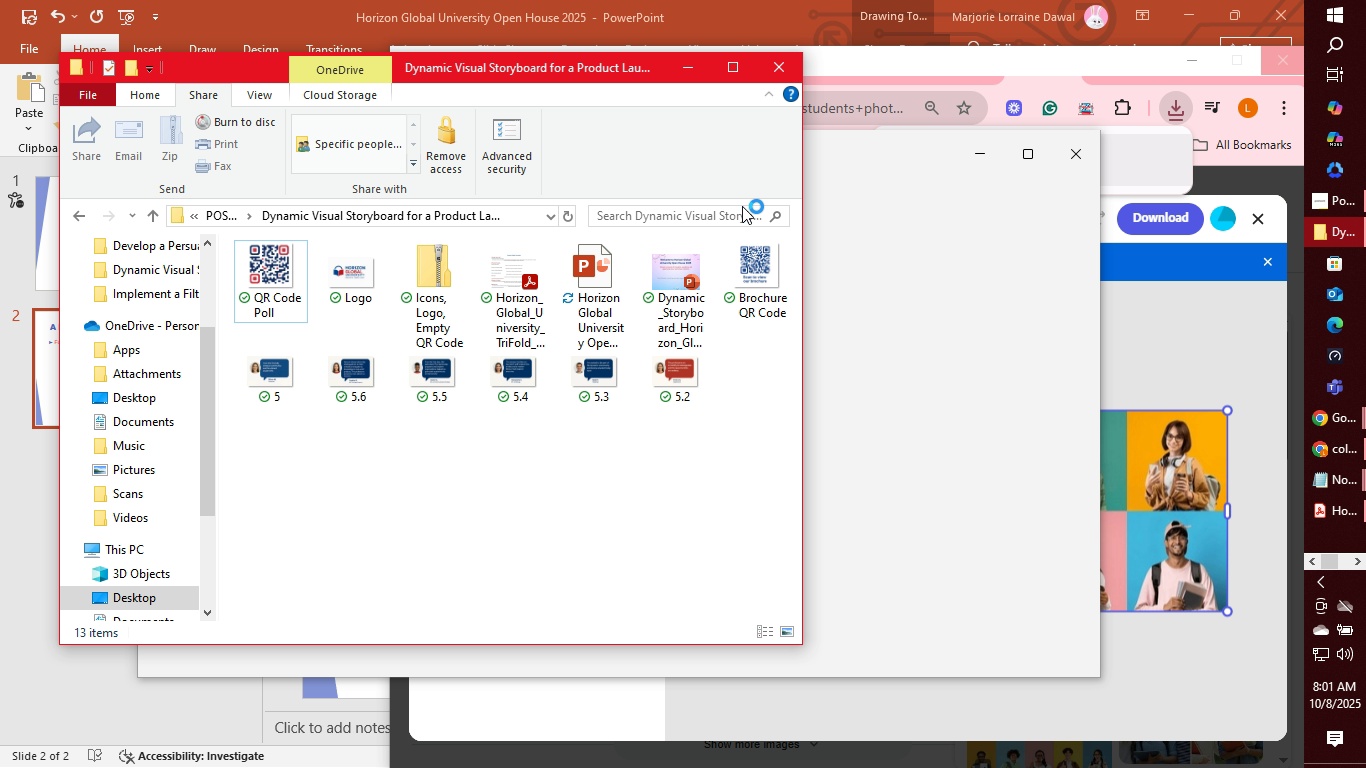 
wait(5.39)
 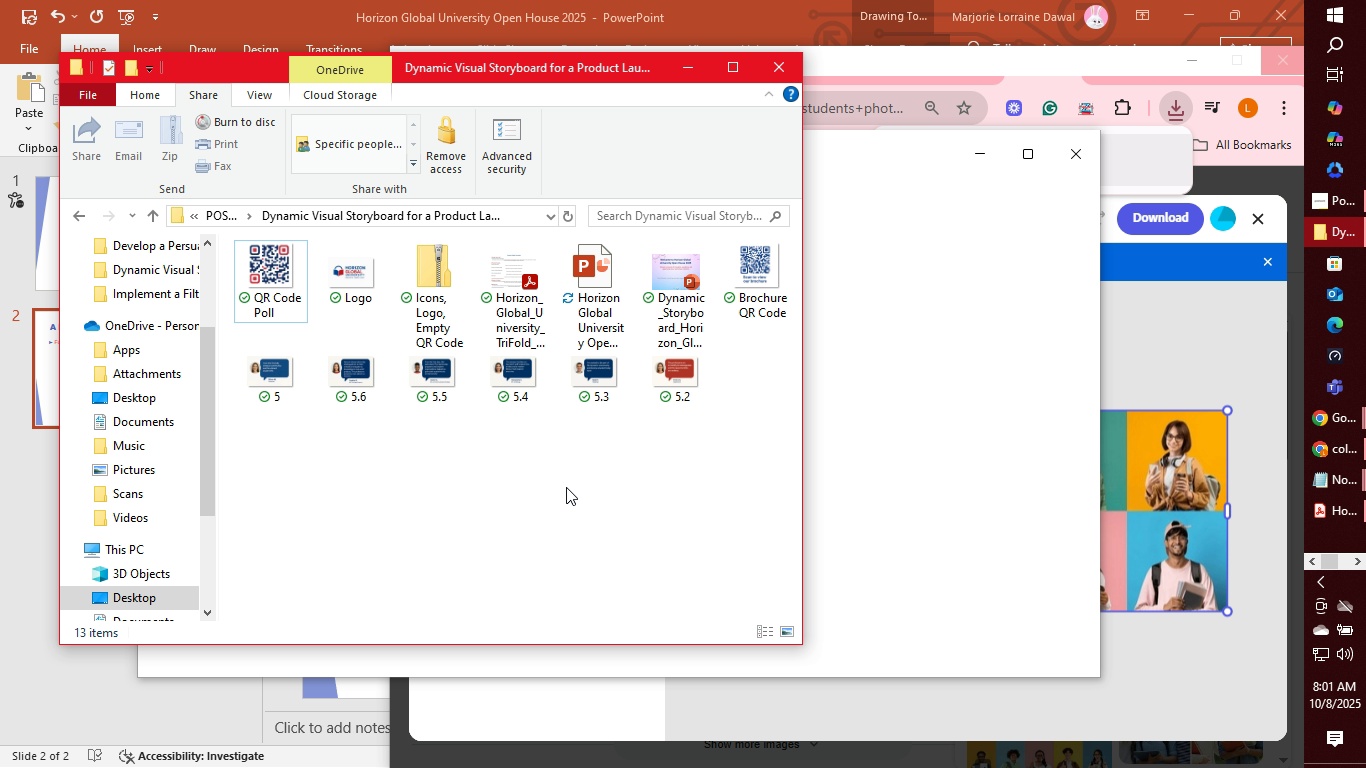 
left_click([692, 71])
 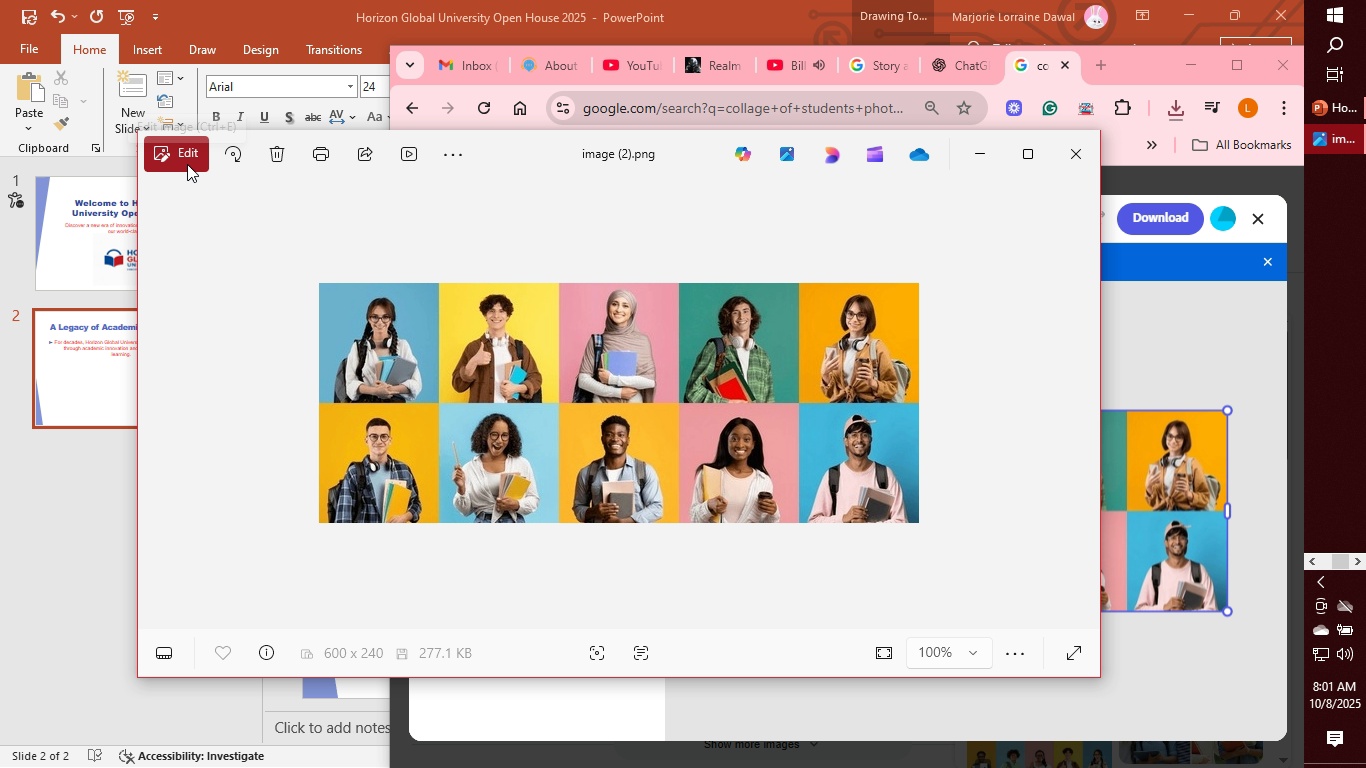 
wait(6.02)
 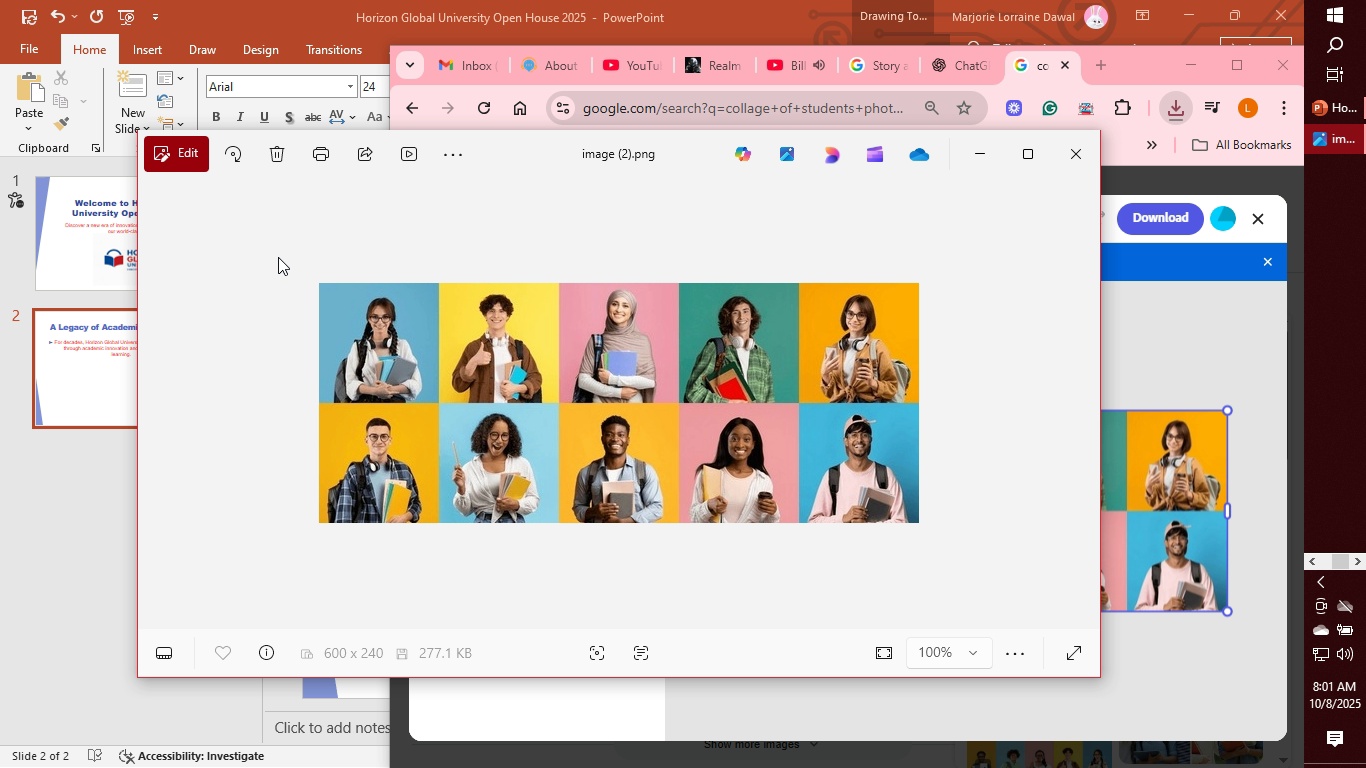 
left_click([429, 153])
 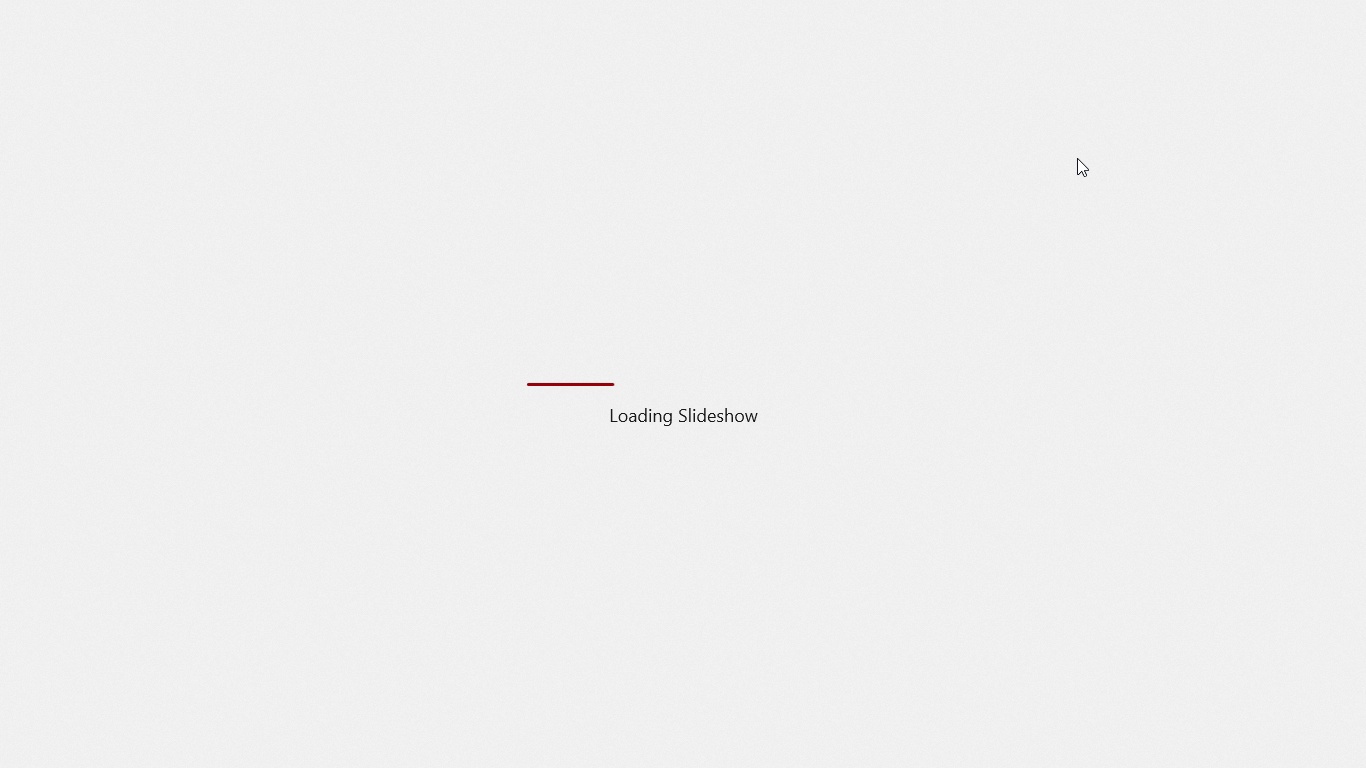 
key(Escape)
 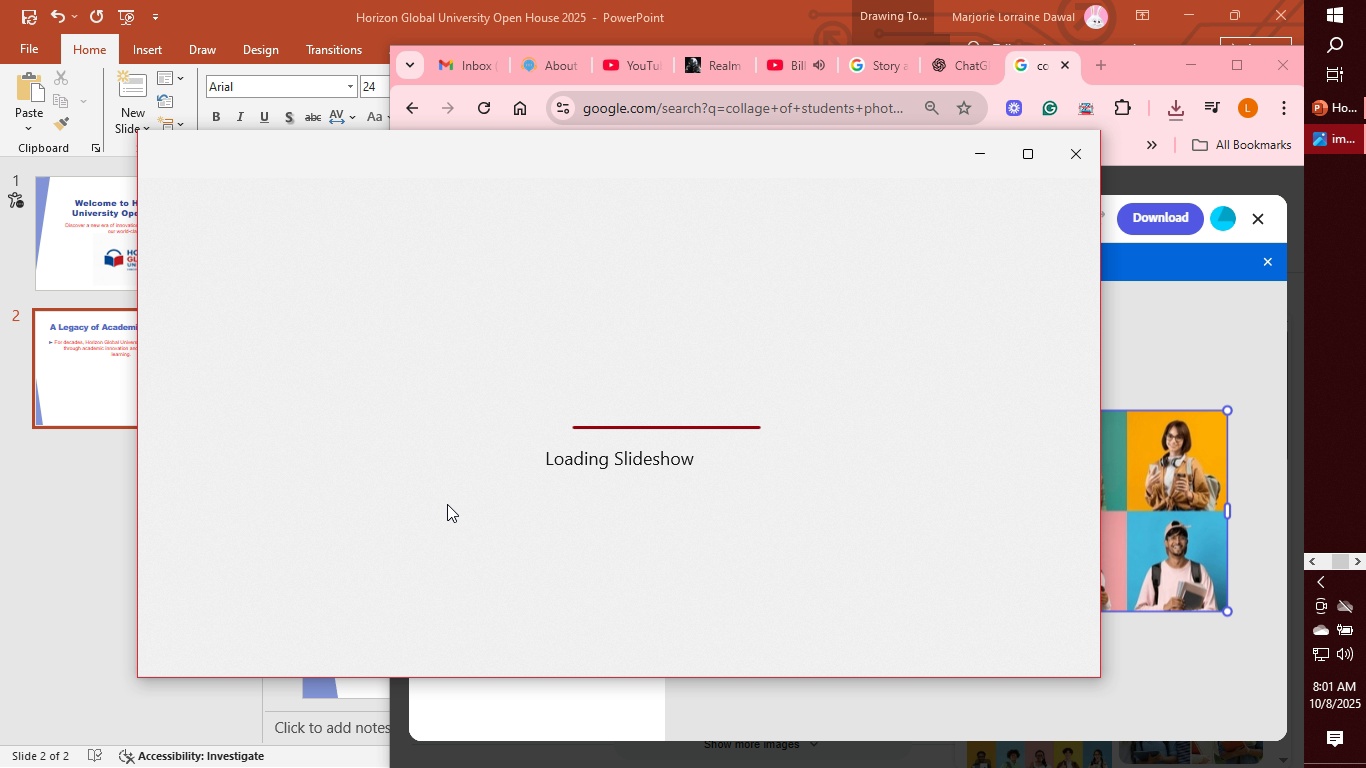 
wait(16.42)
 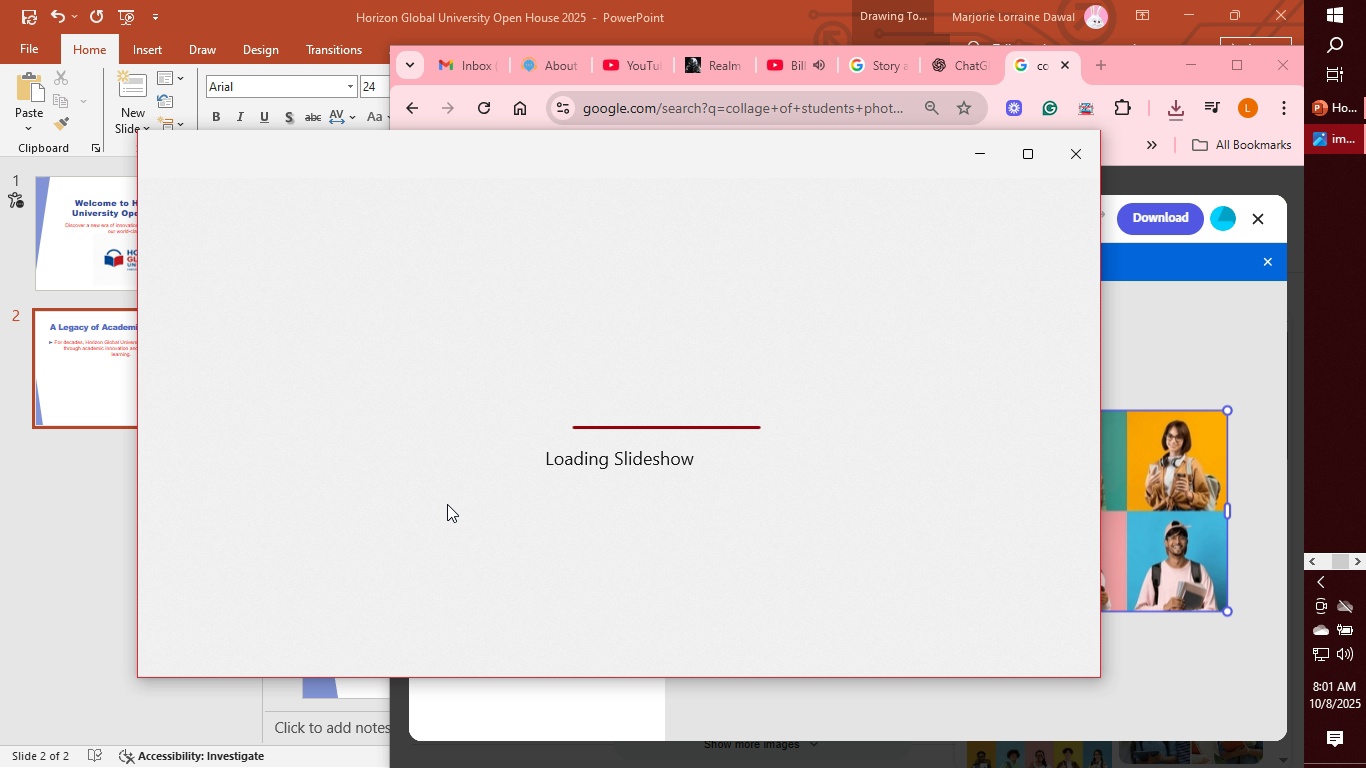 
left_click([1075, 157])
 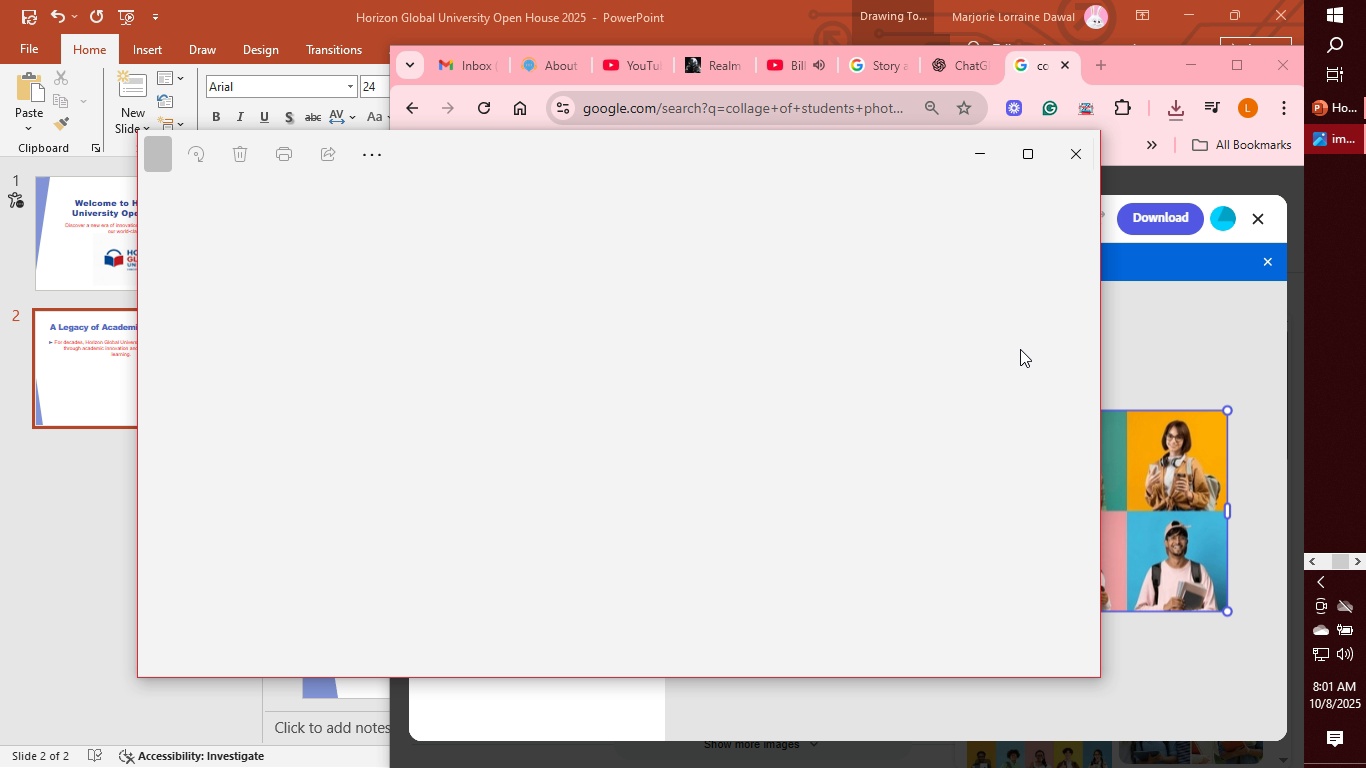 
wait(11.45)
 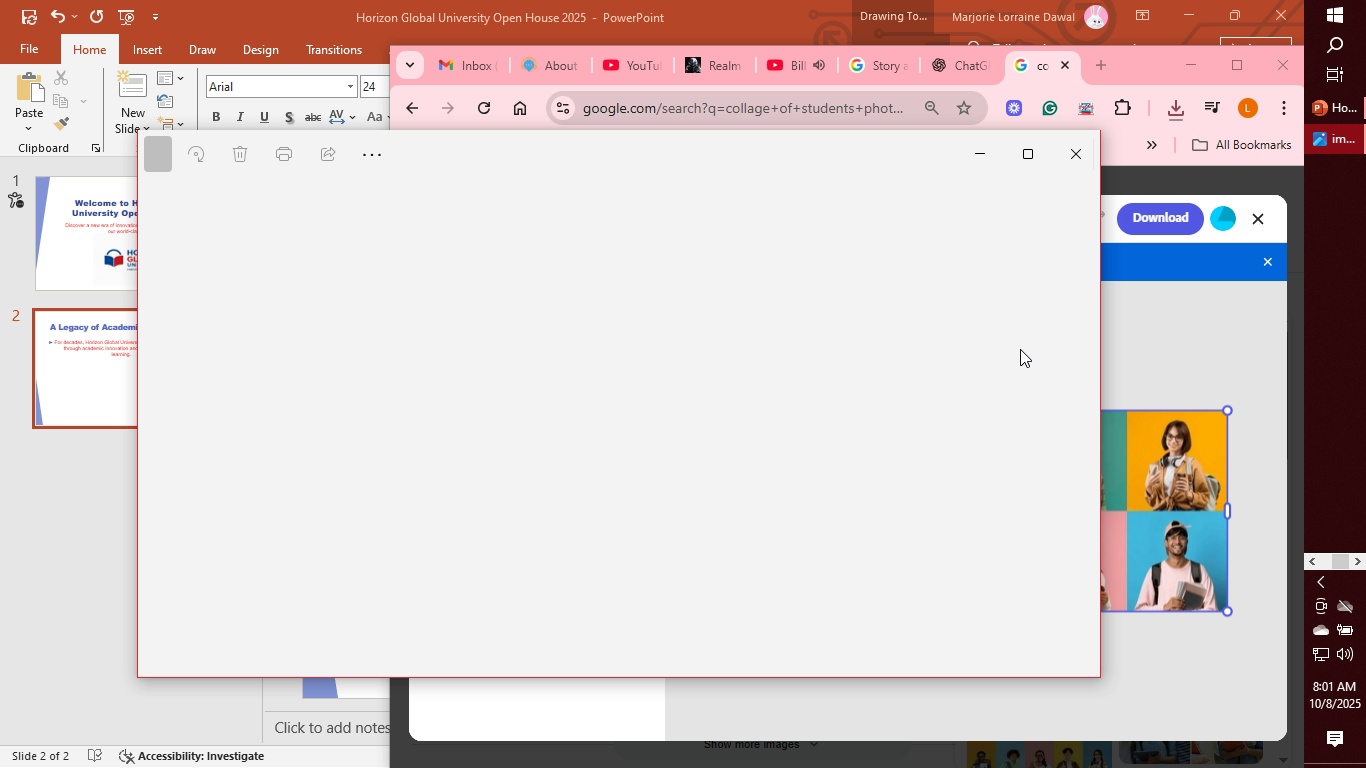 
left_click([458, 157])
 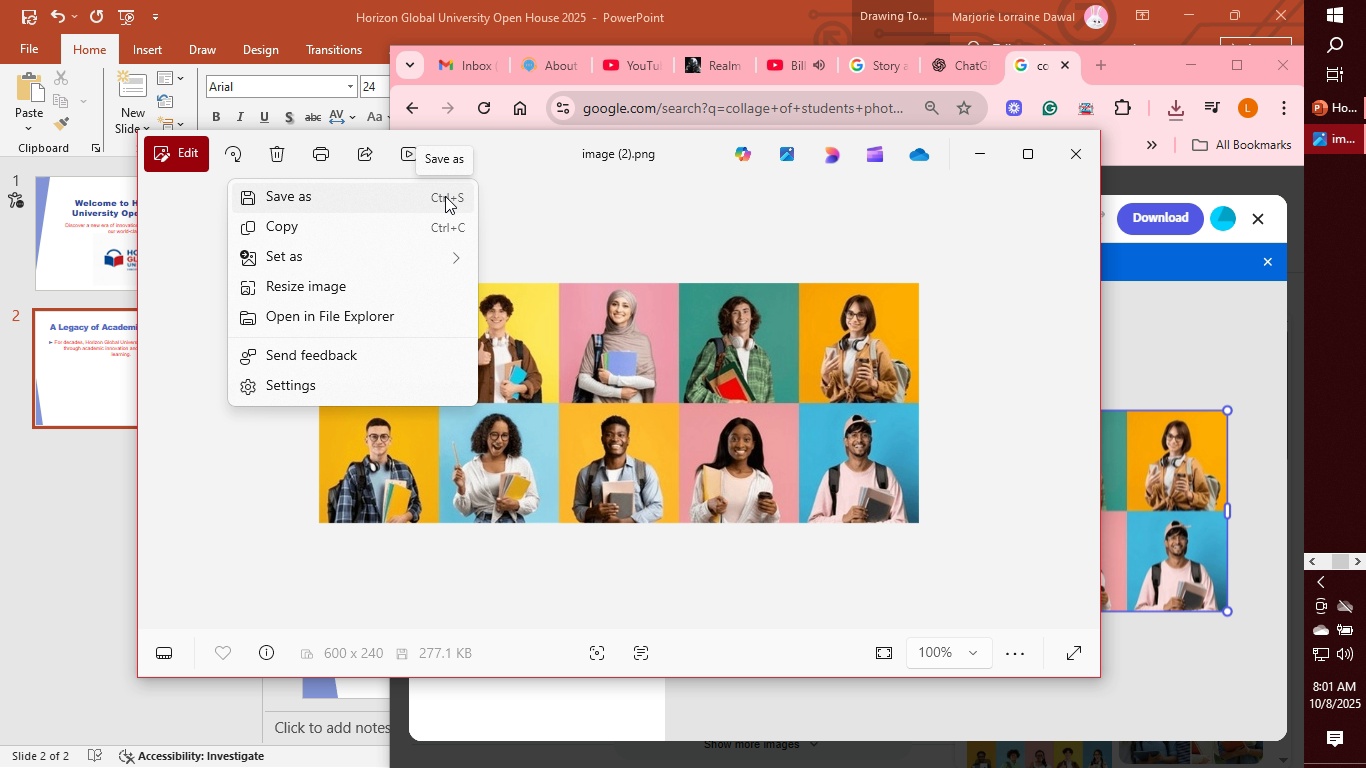 
left_click([445, 196])
 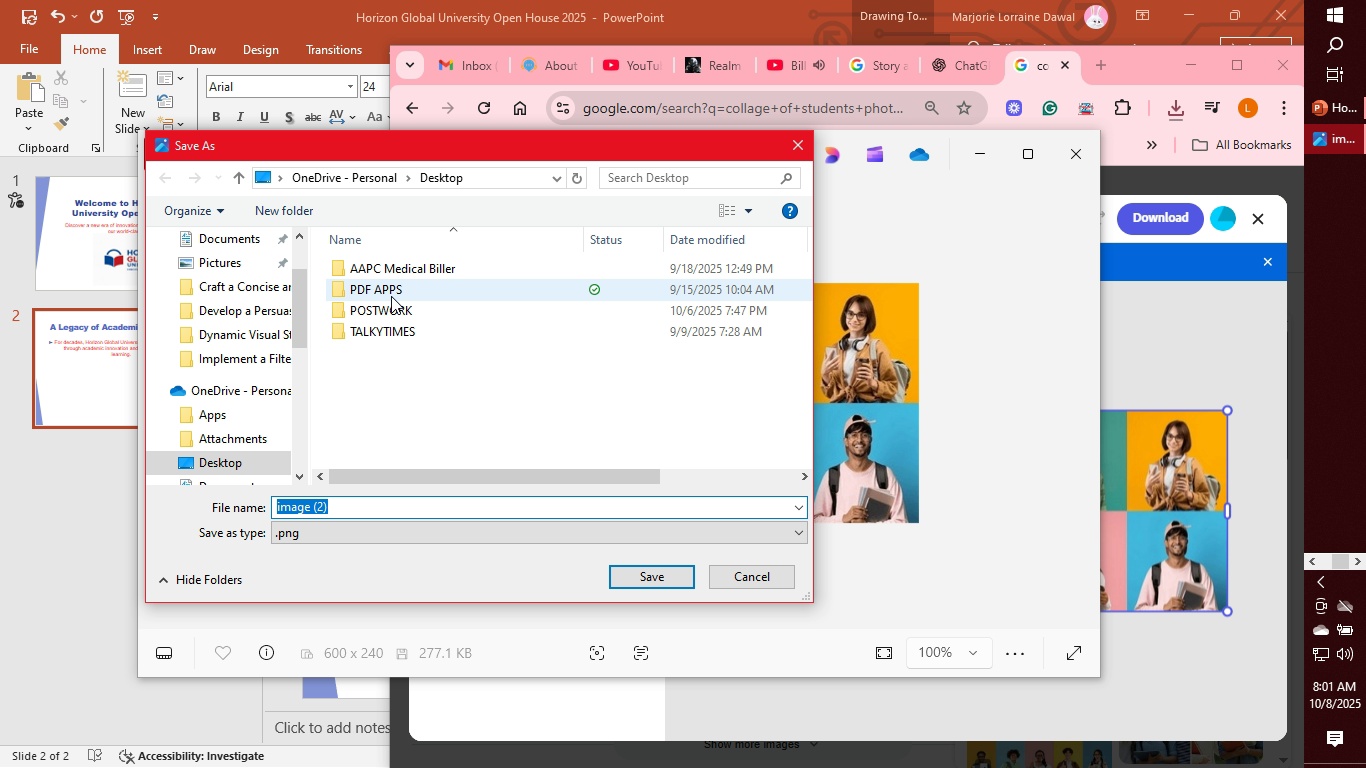 
double_click([365, 310])
 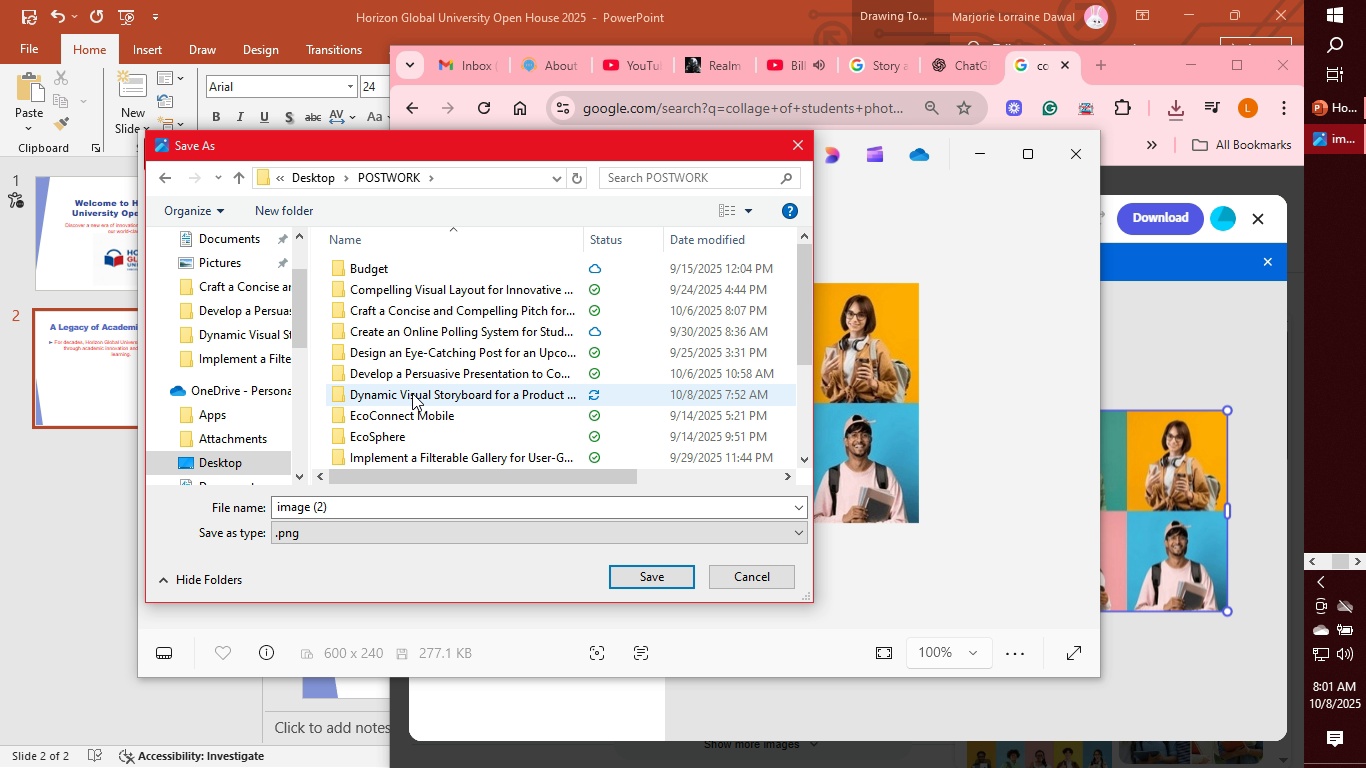 
double_click([412, 393])
 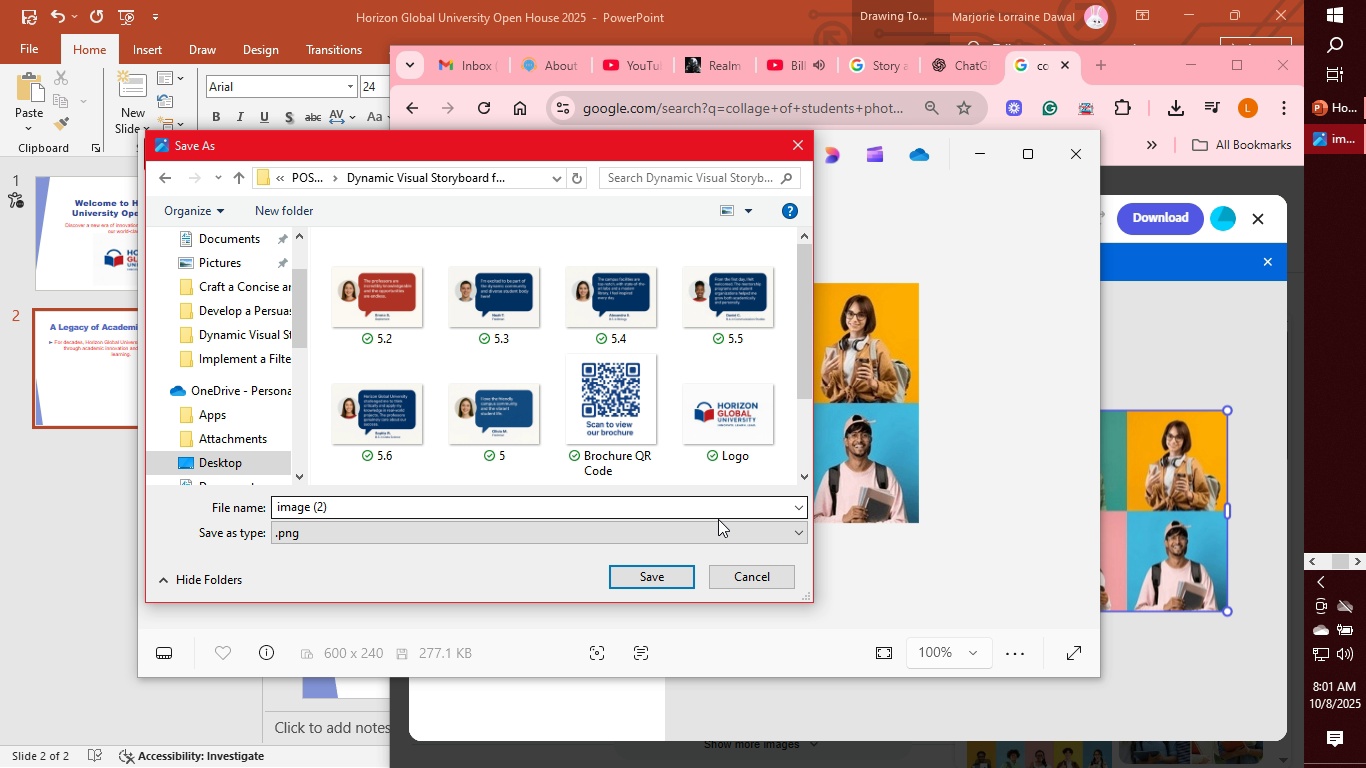 
left_click([785, 530])
 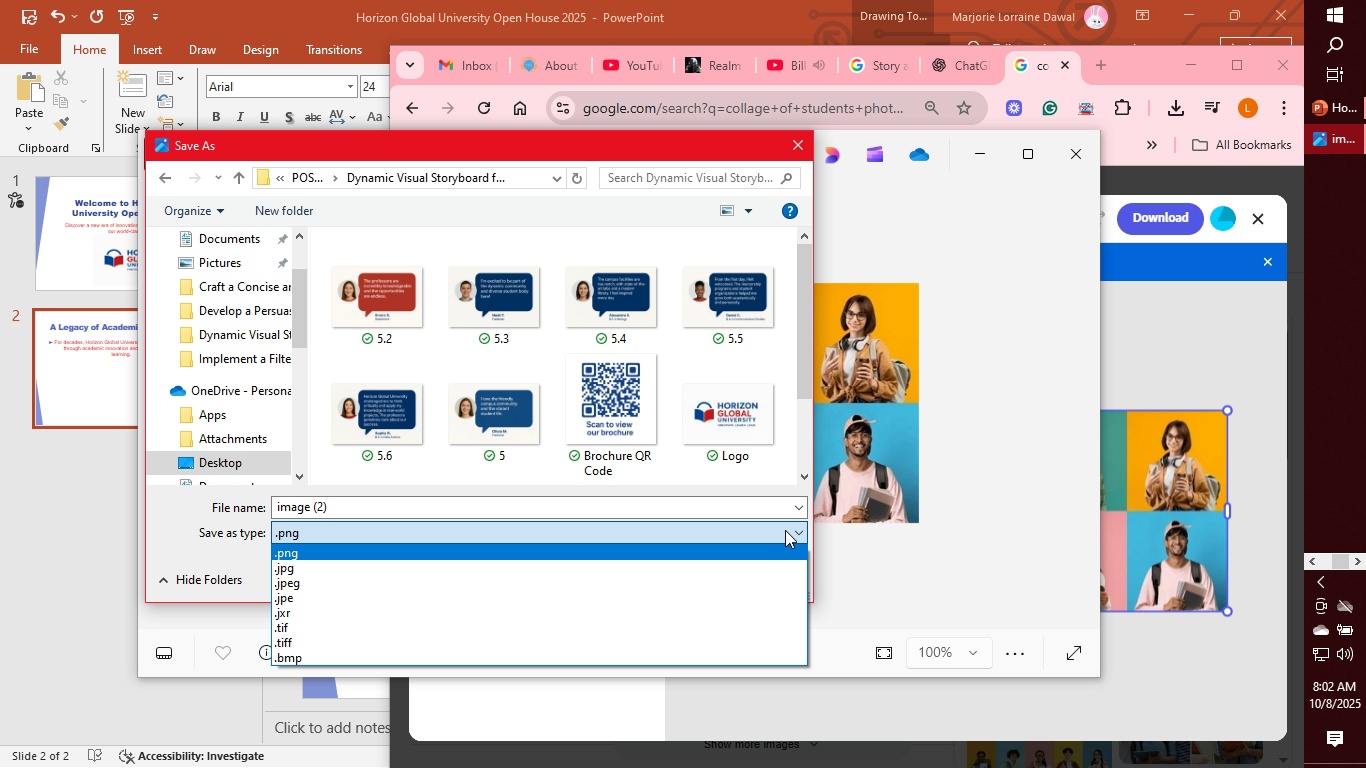 
left_click([785, 530])
 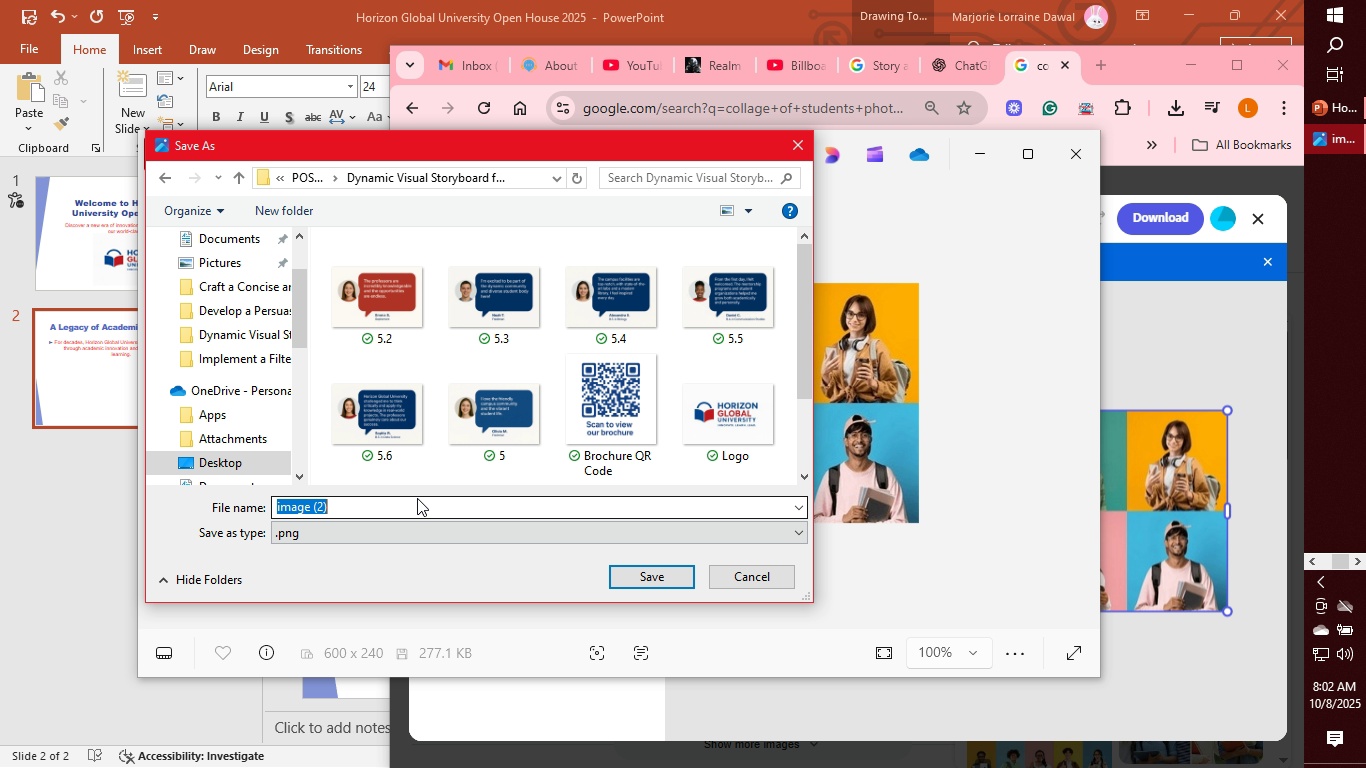 
left_click([417, 498])
 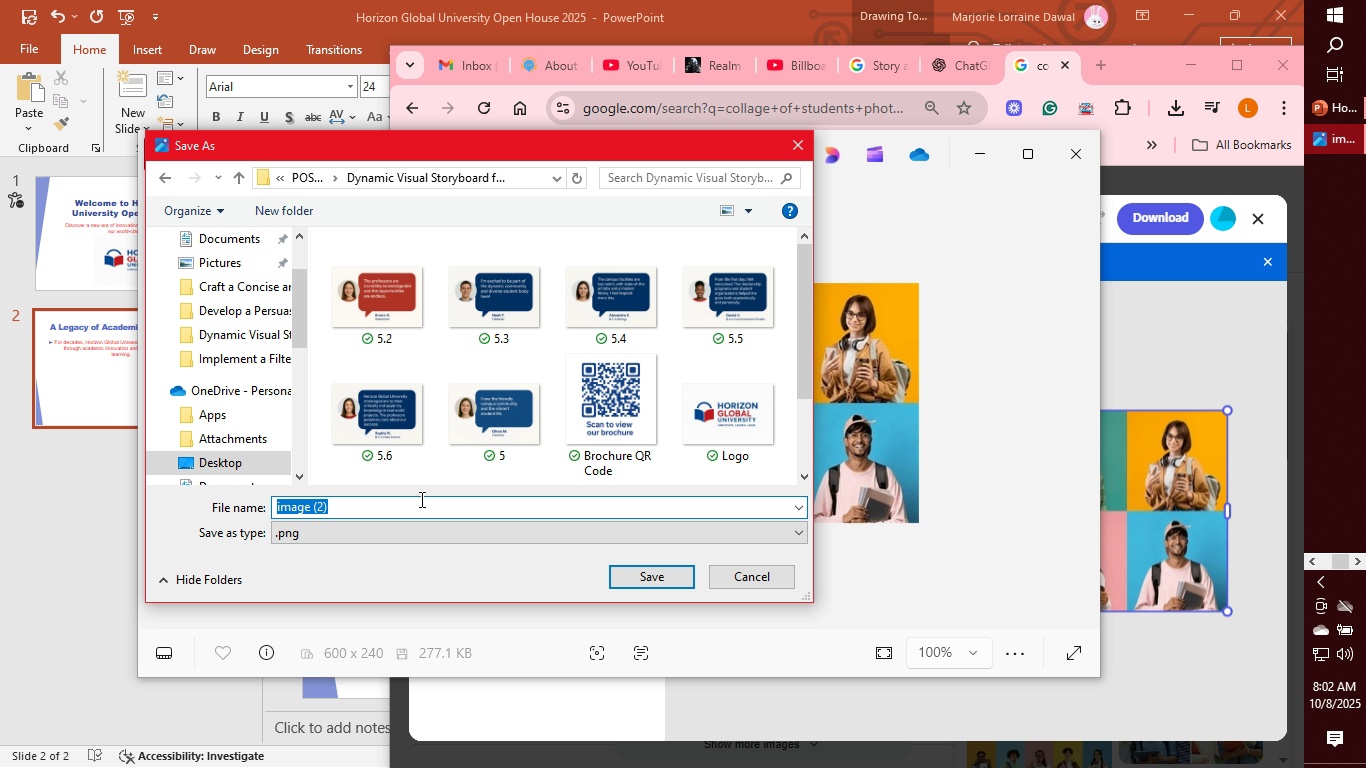 
type(collage of students image)
 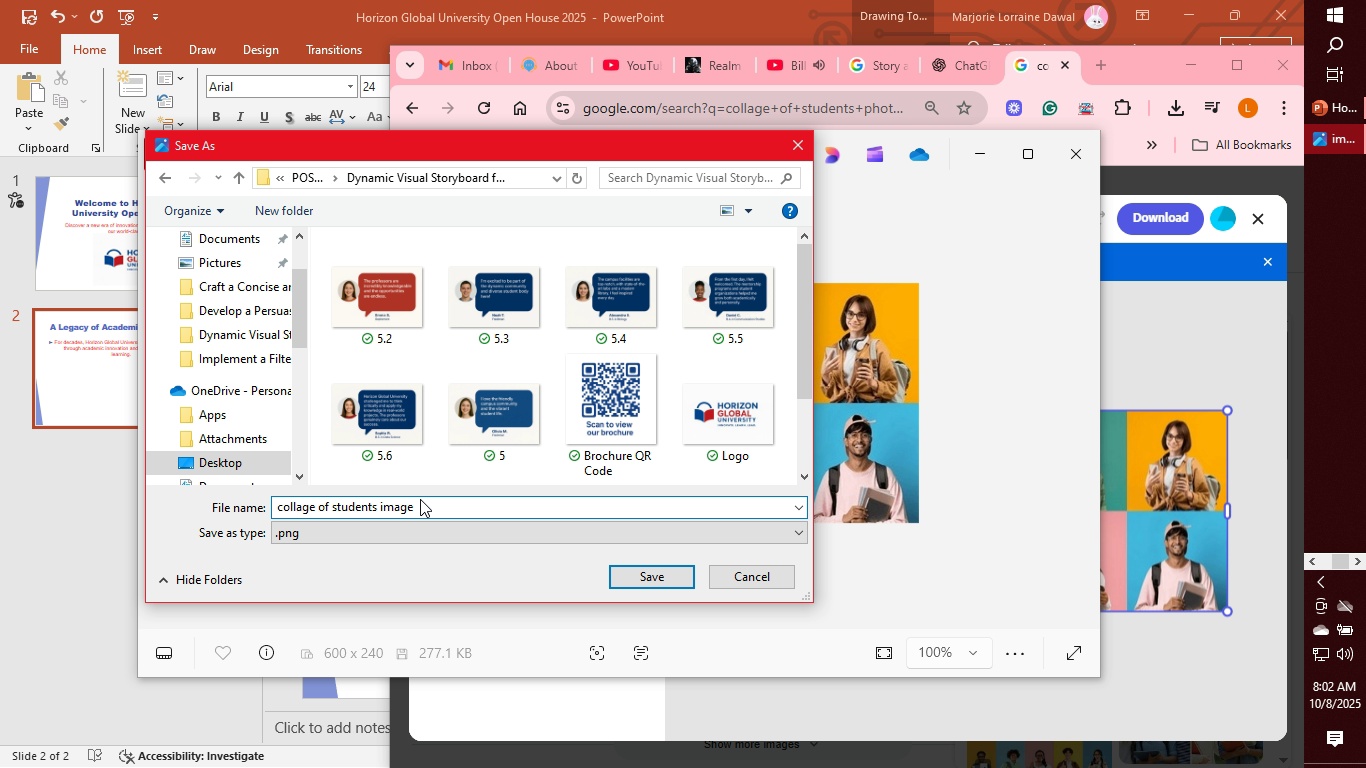 
key(Enter)
 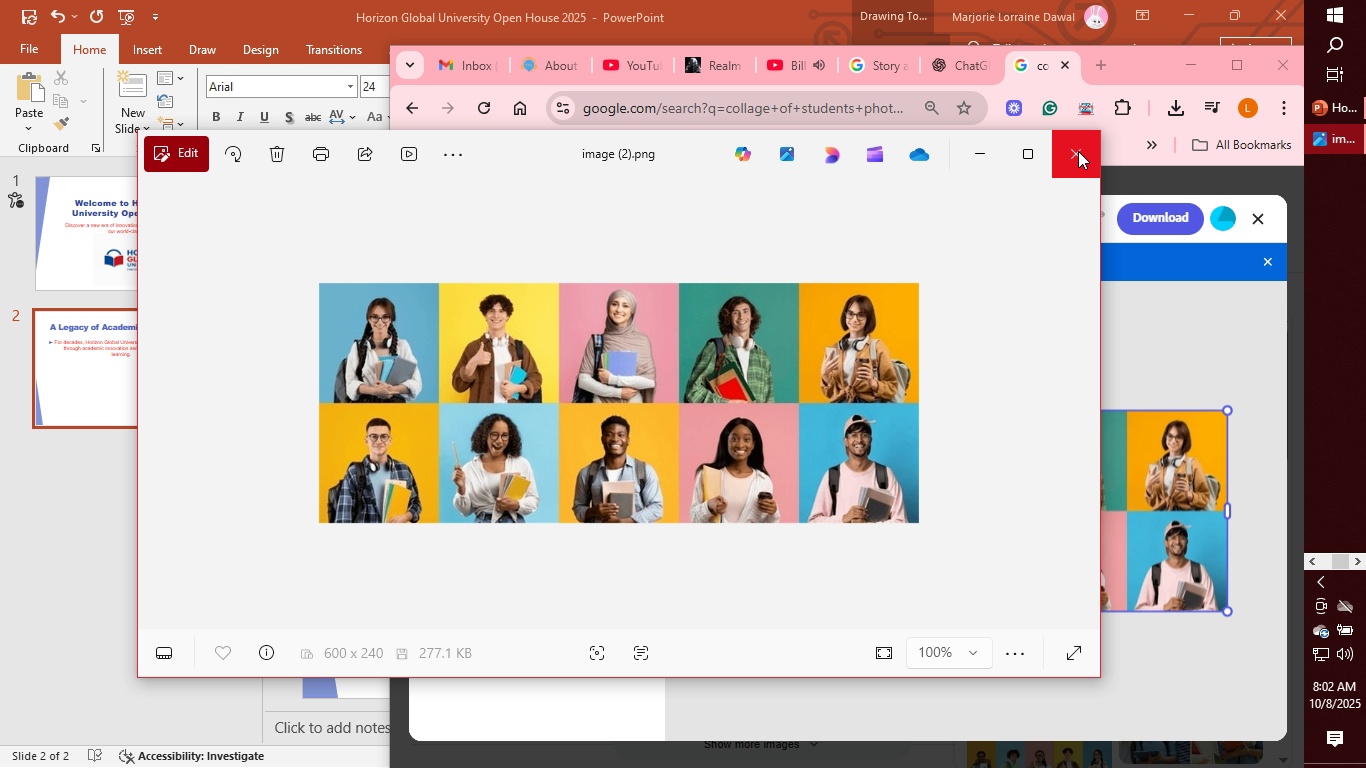 
left_click([1078, 151])
 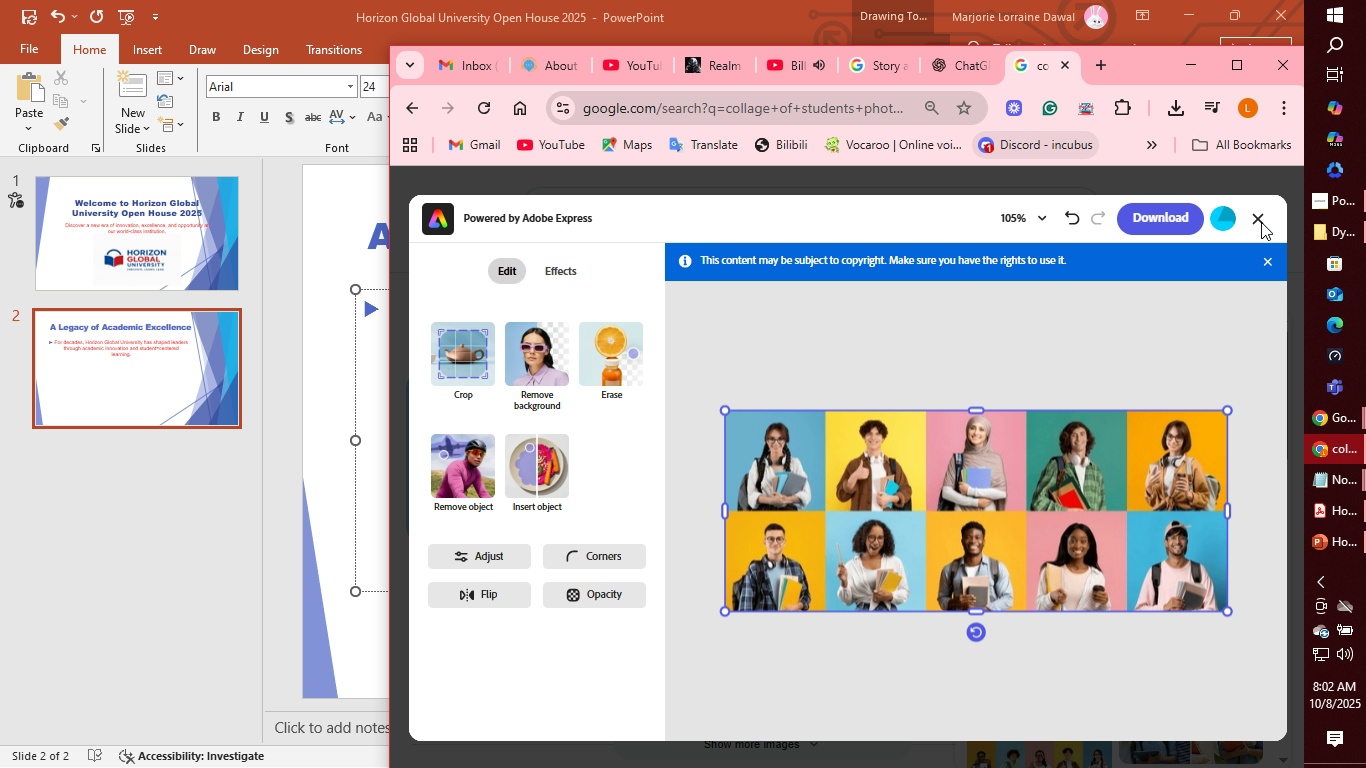 
left_click([1259, 223])
 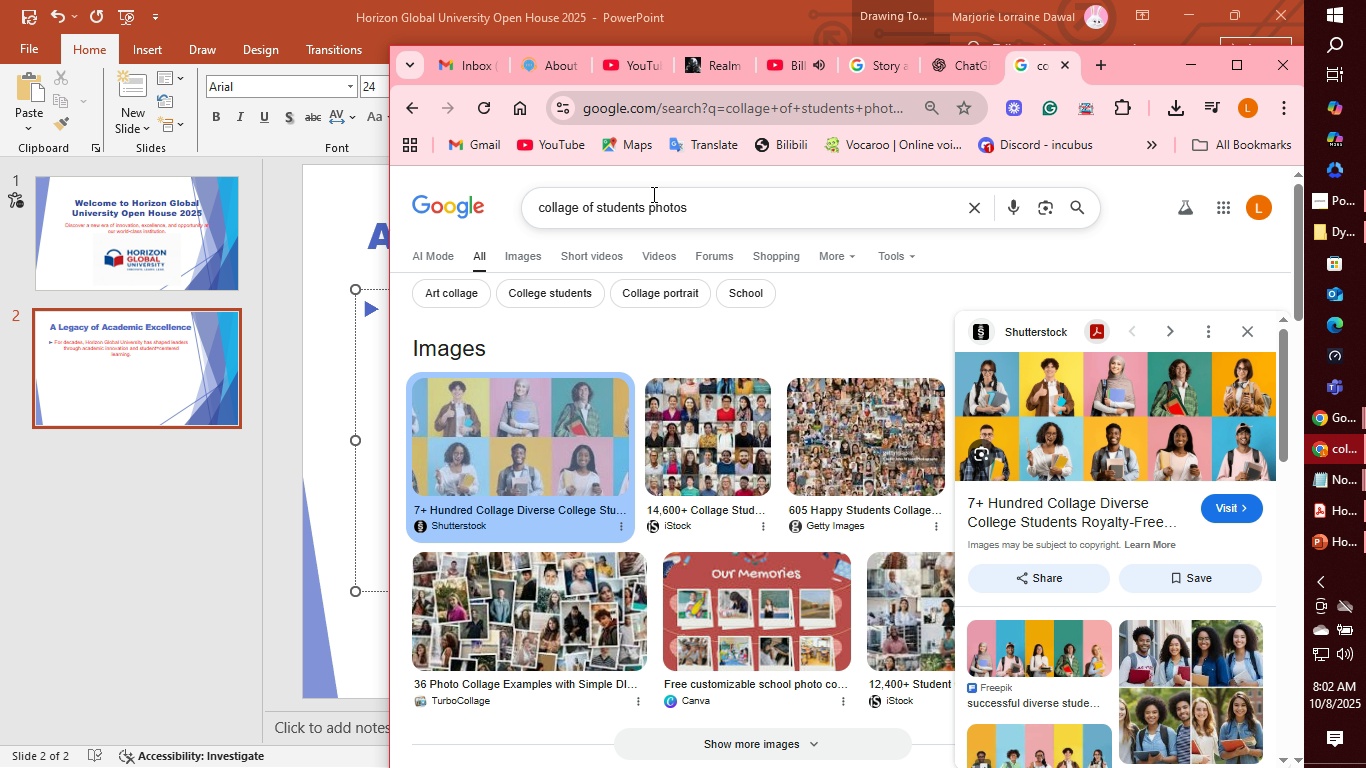 
double_click([622, 205])
 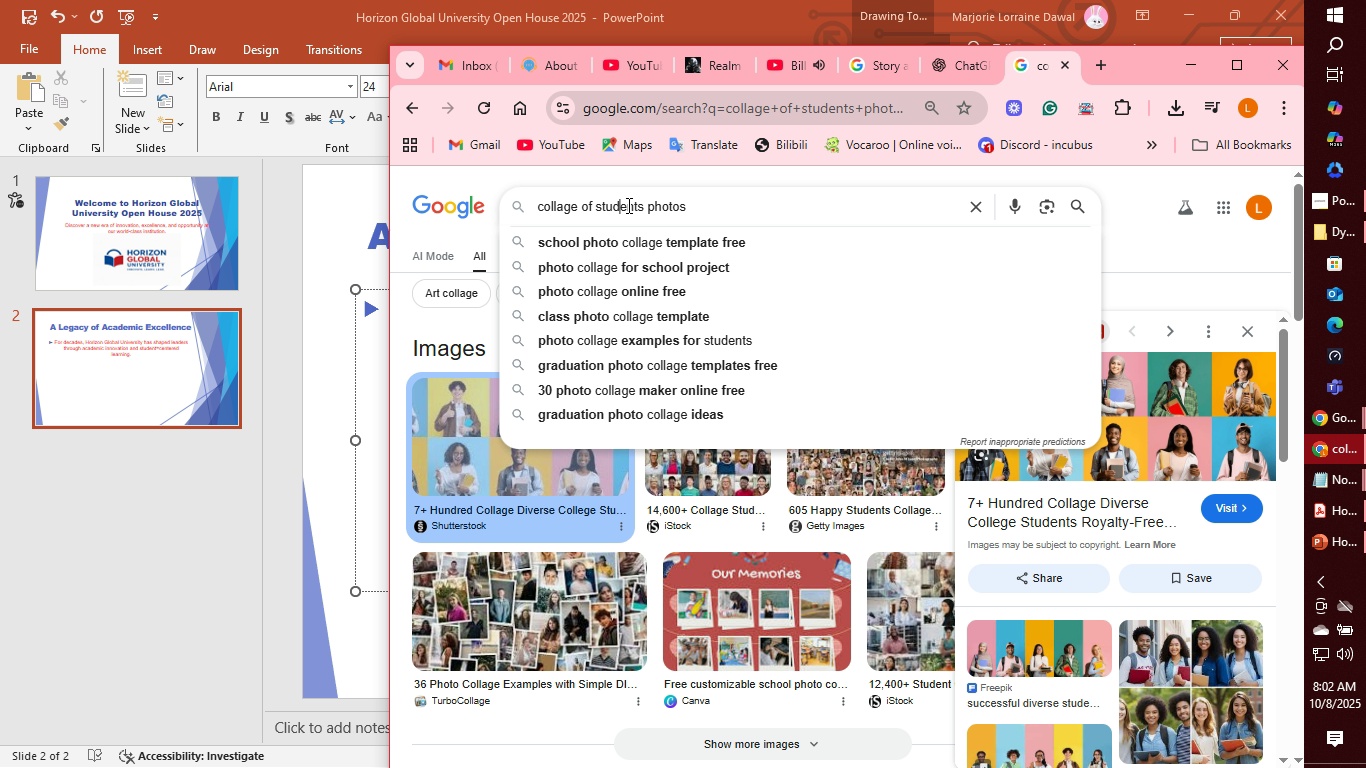 
double_click([627, 205])
 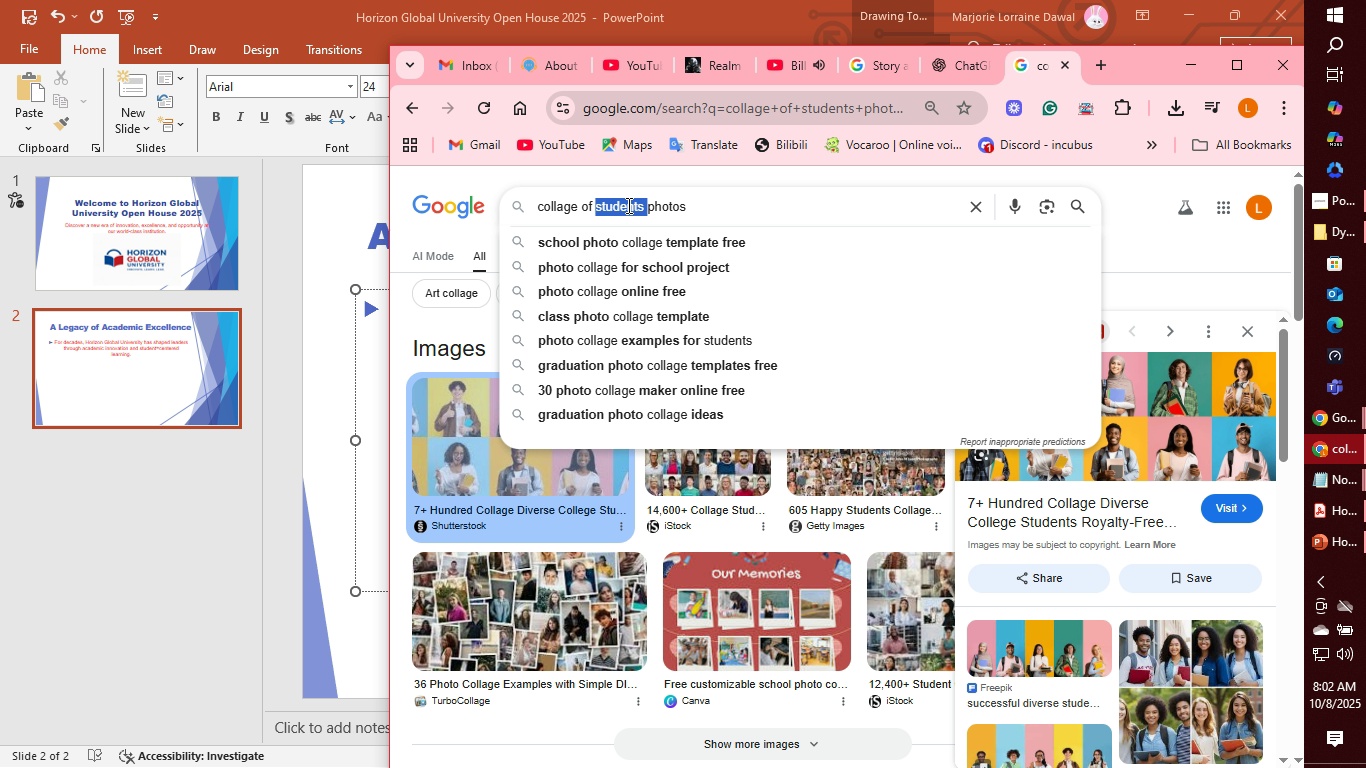 
type(faculty )
 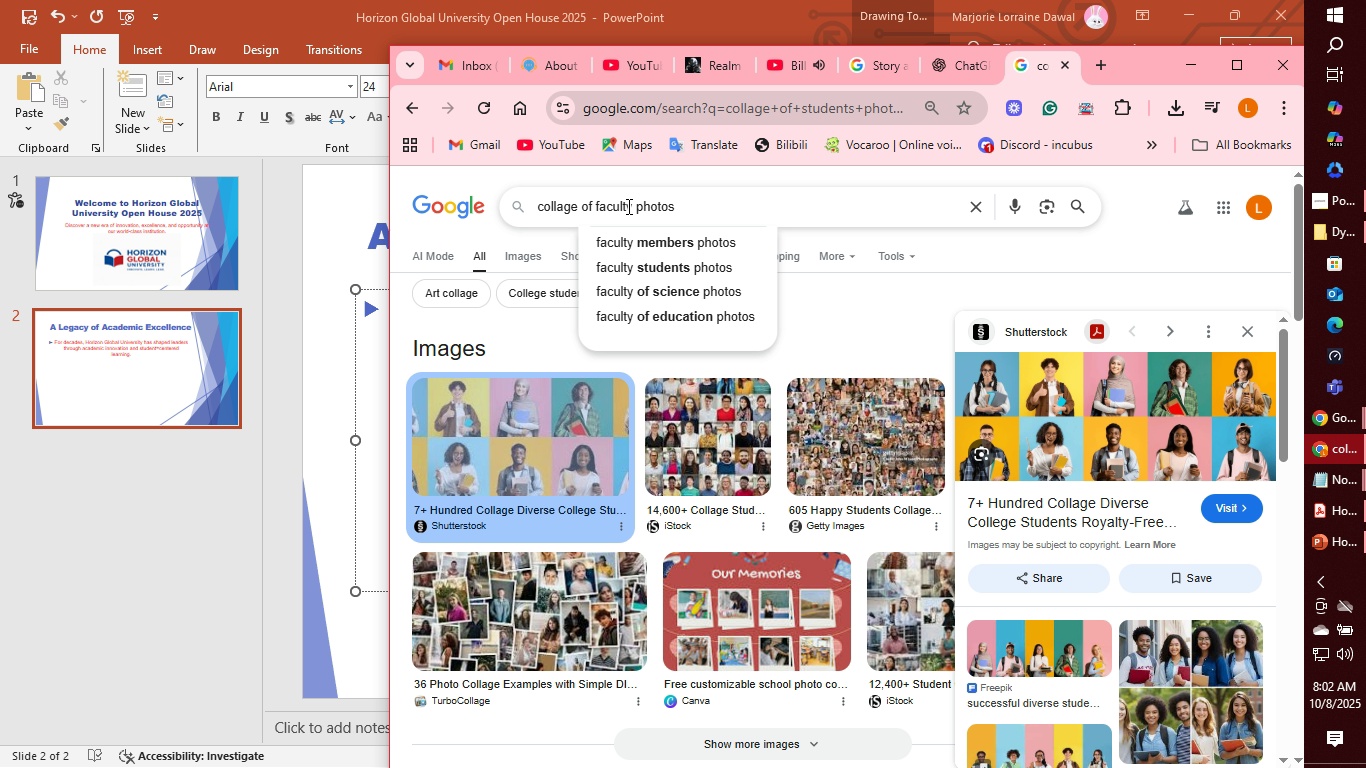 
key(Enter)
 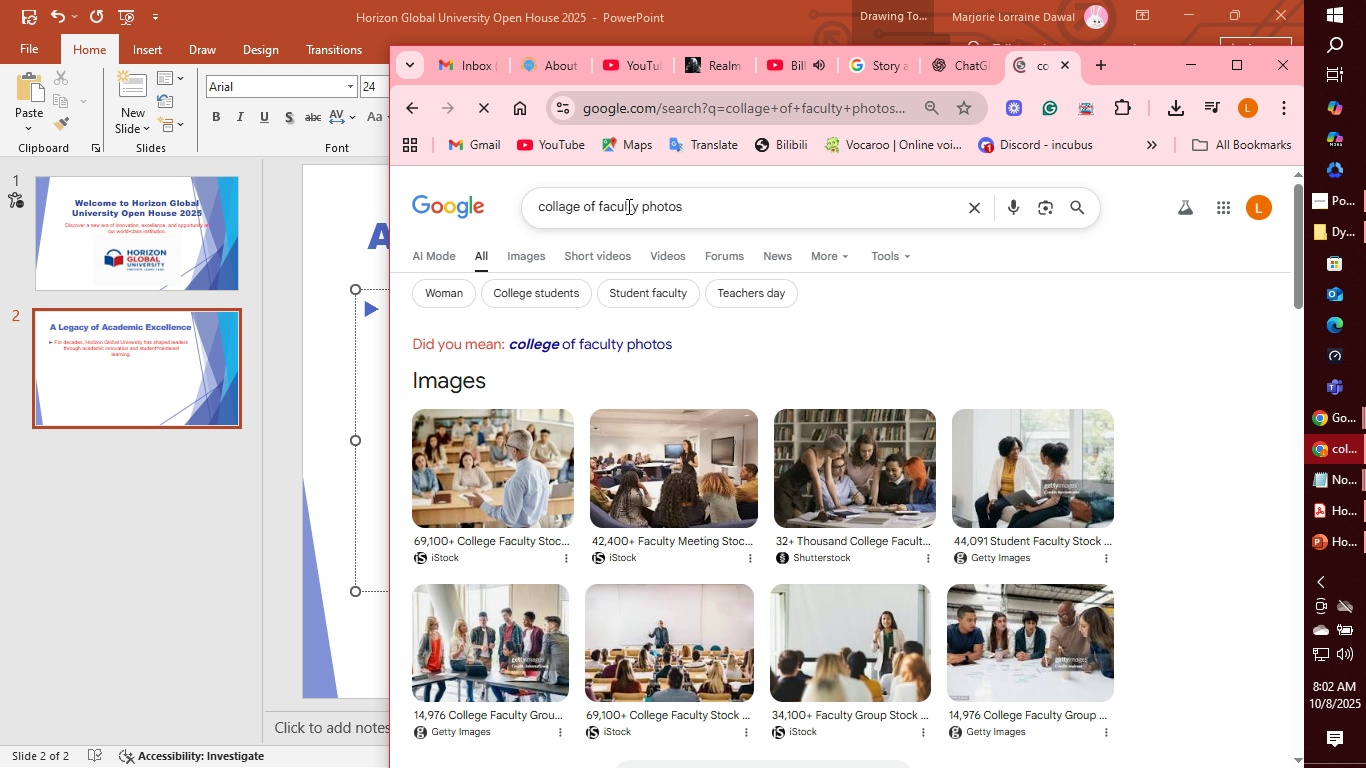 
mouse_move([679, 327])
 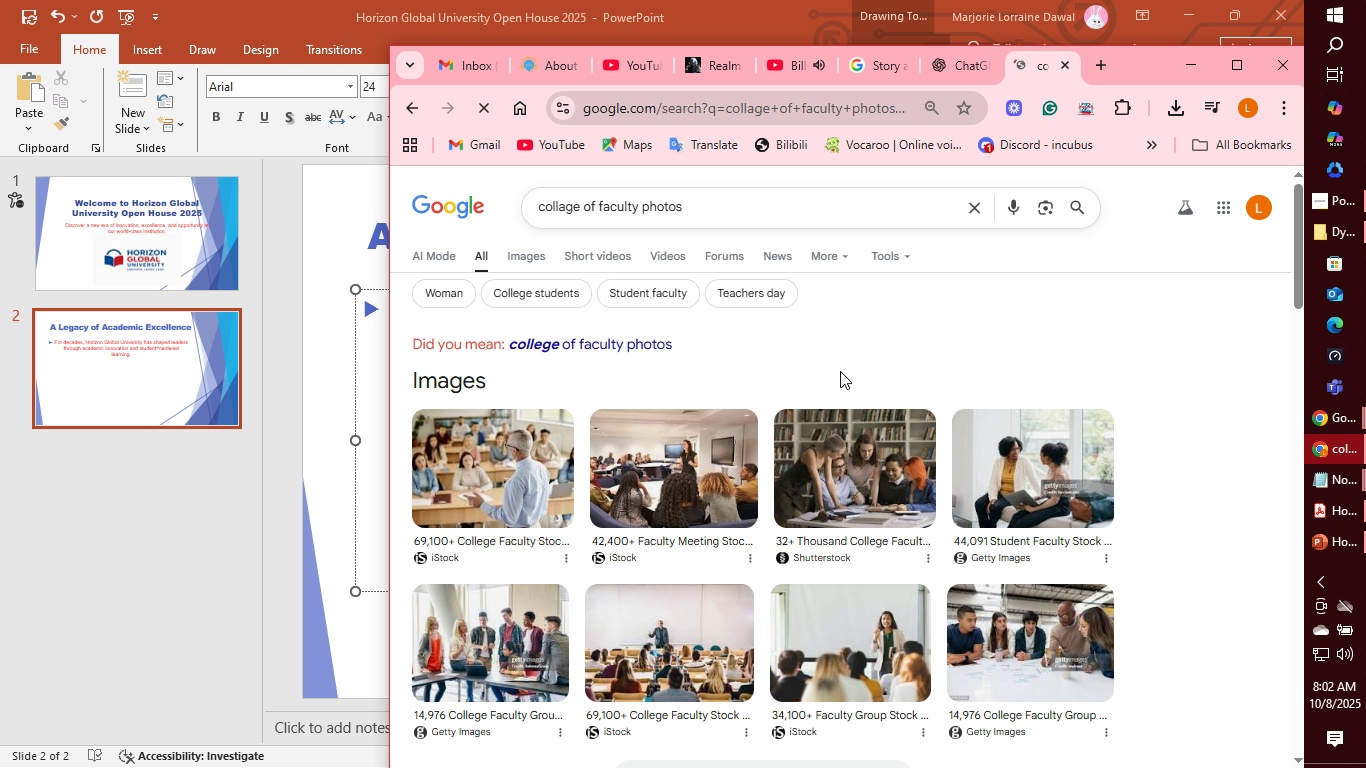 
scroll: coordinate [802, 368], scroll_direction: down, amount: 8.0
 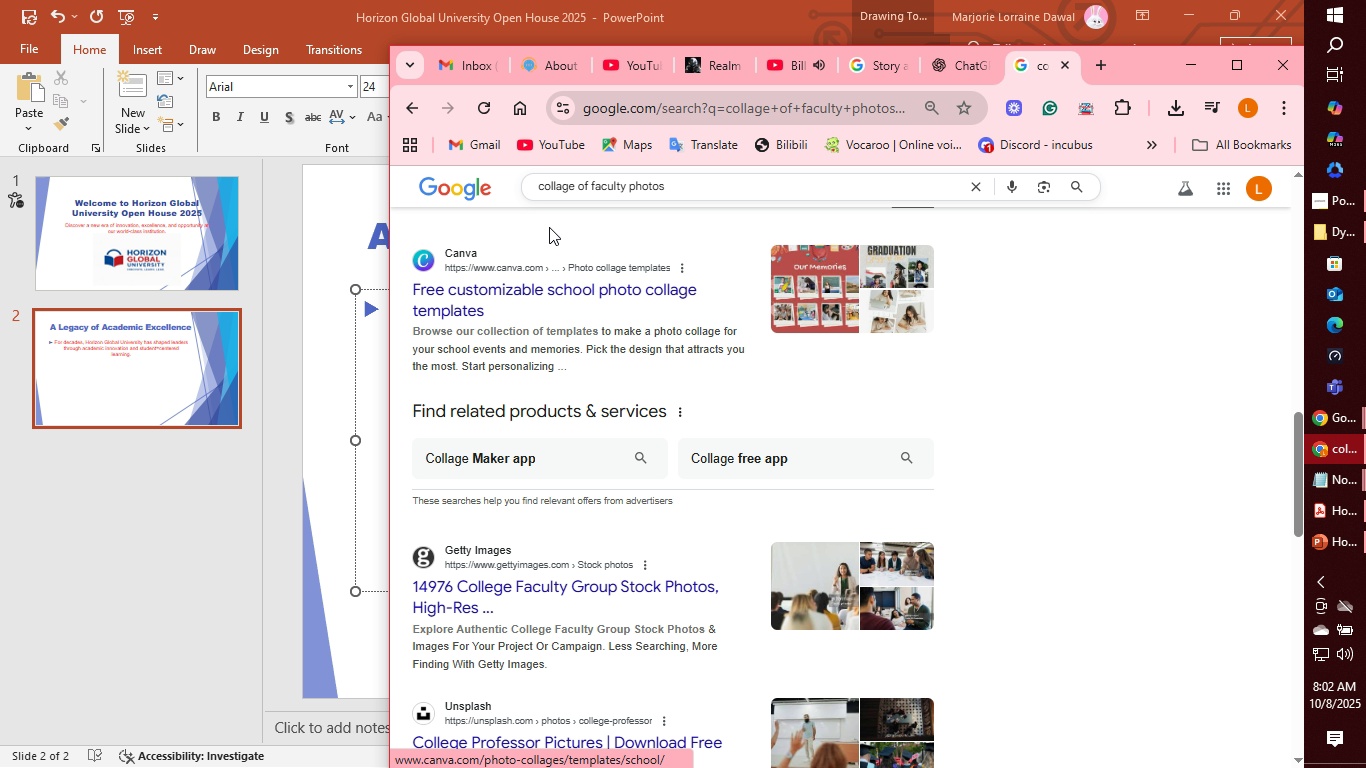 
scroll: coordinate [550, 224], scroll_direction: up, amount: 13.0
 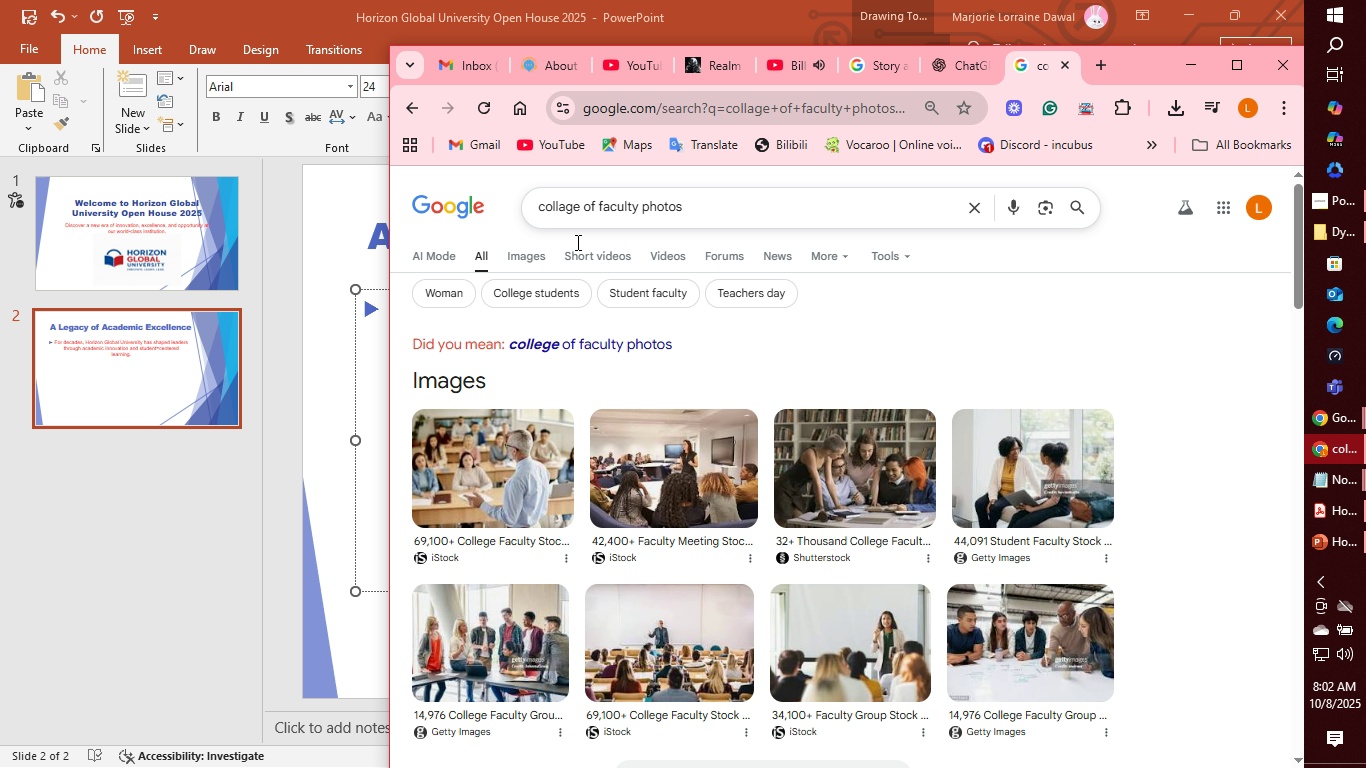 
left_click([539, 257])
 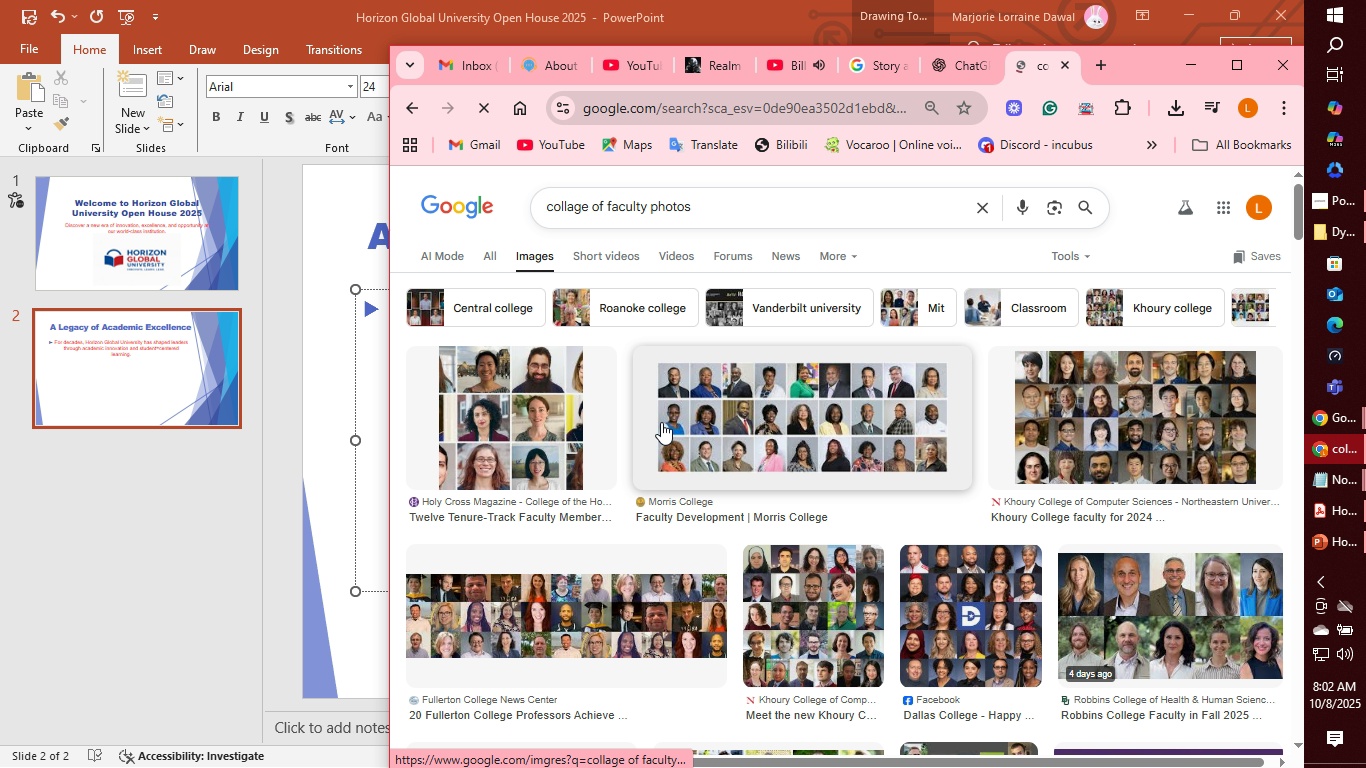 
wait(7.29)
 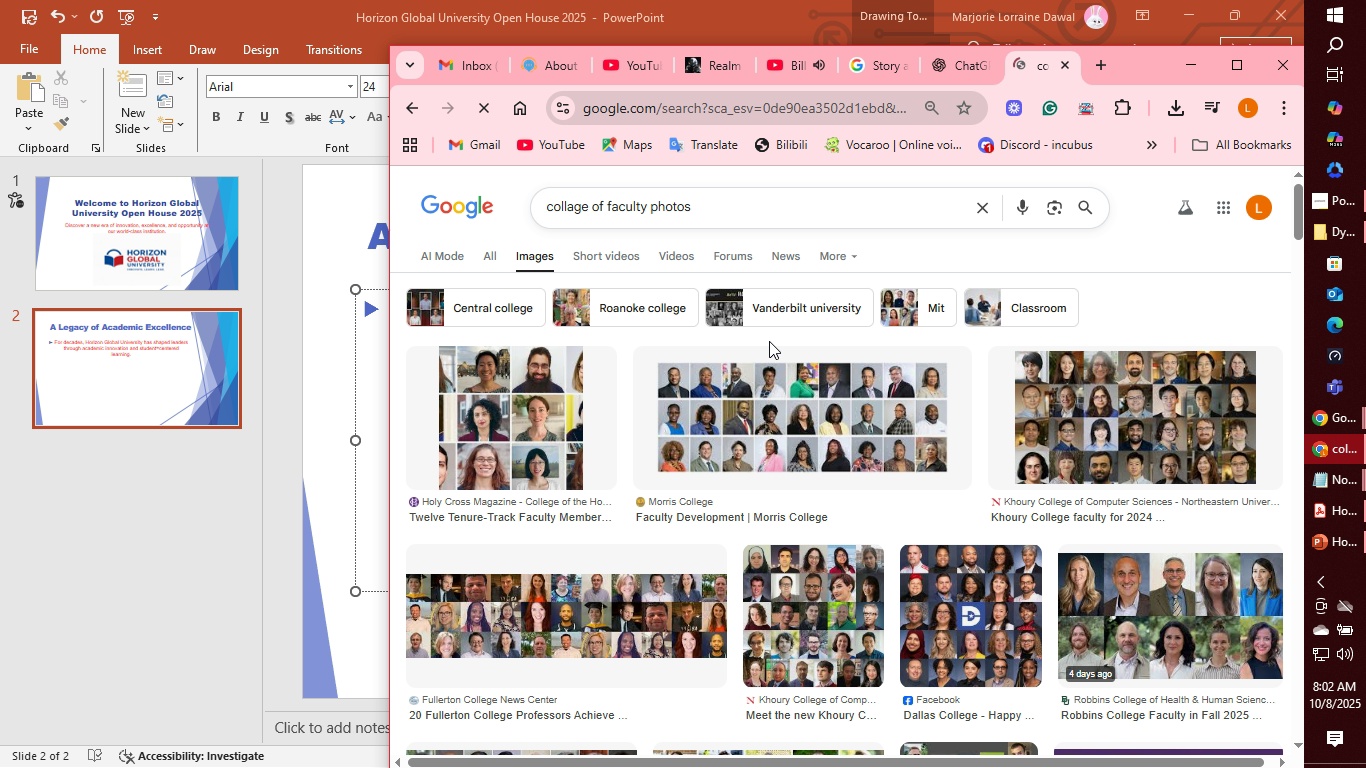 
scroll: coordinate [873, 439], scroll_direction: down, amount: 12.0
 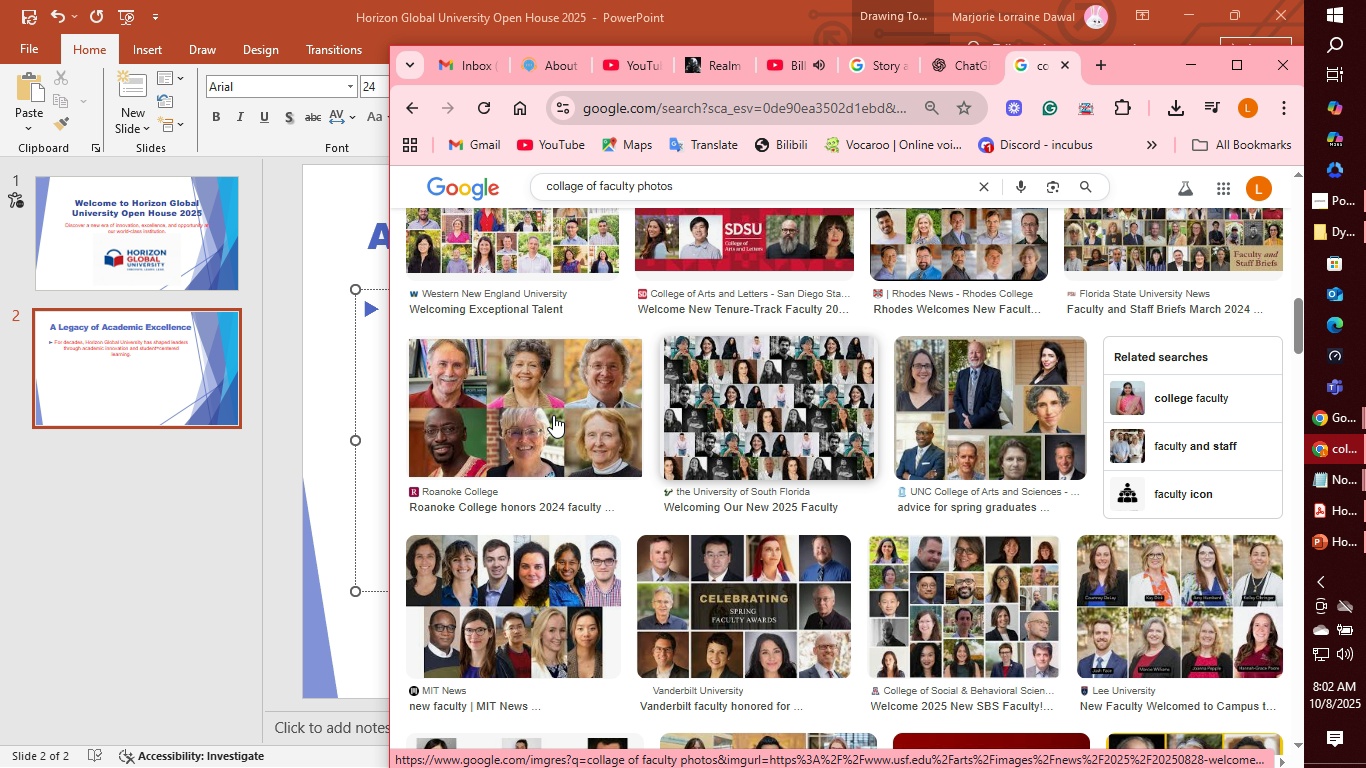 
left_click([553, 415])
 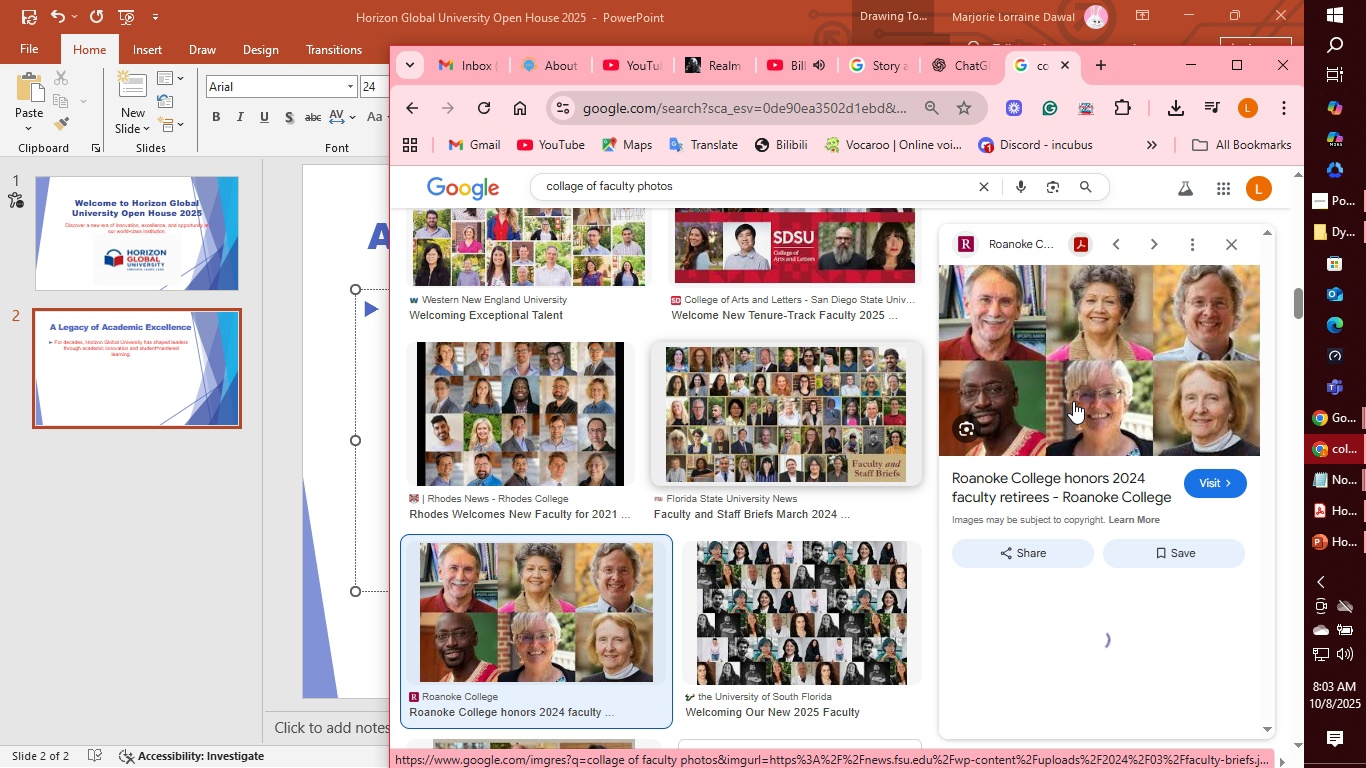 
left_click([1081, 240])